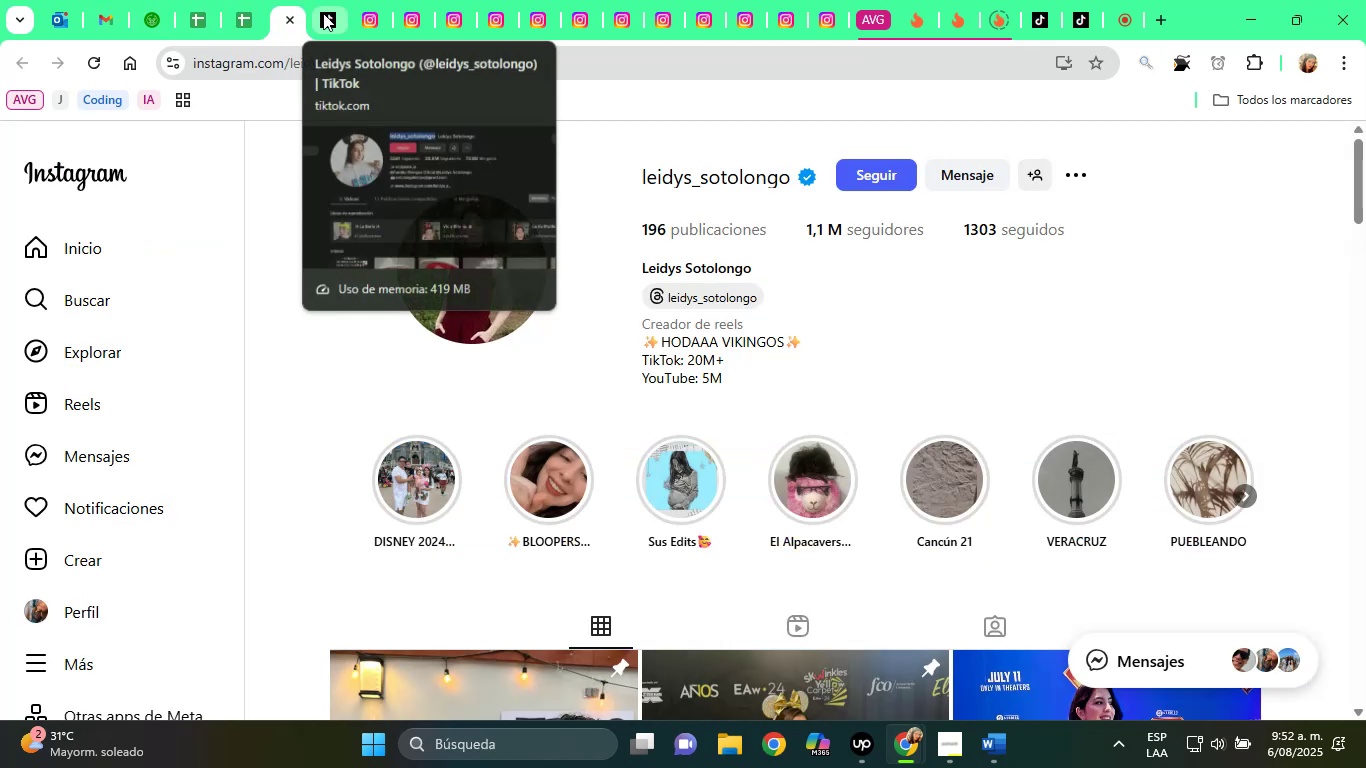 
left_click([323, 13])
 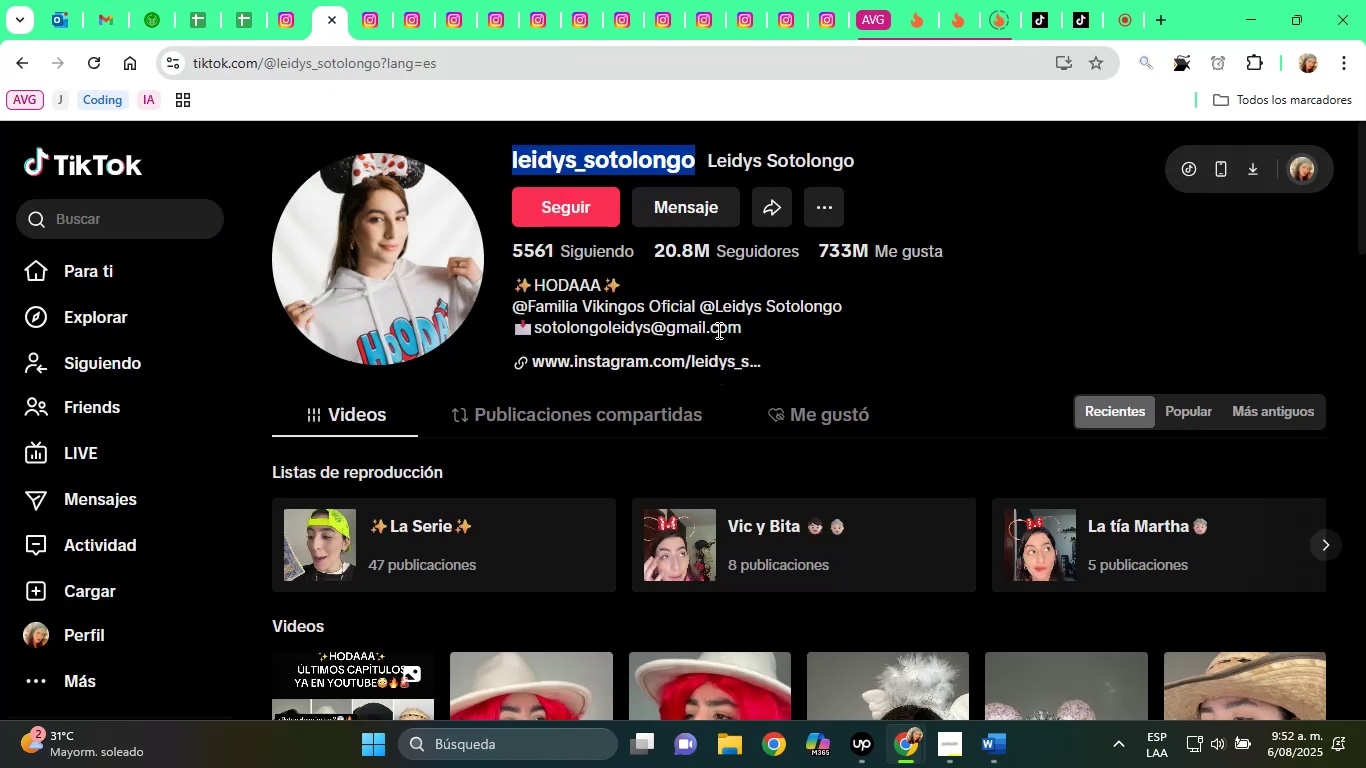 
double_click([717, 329])
 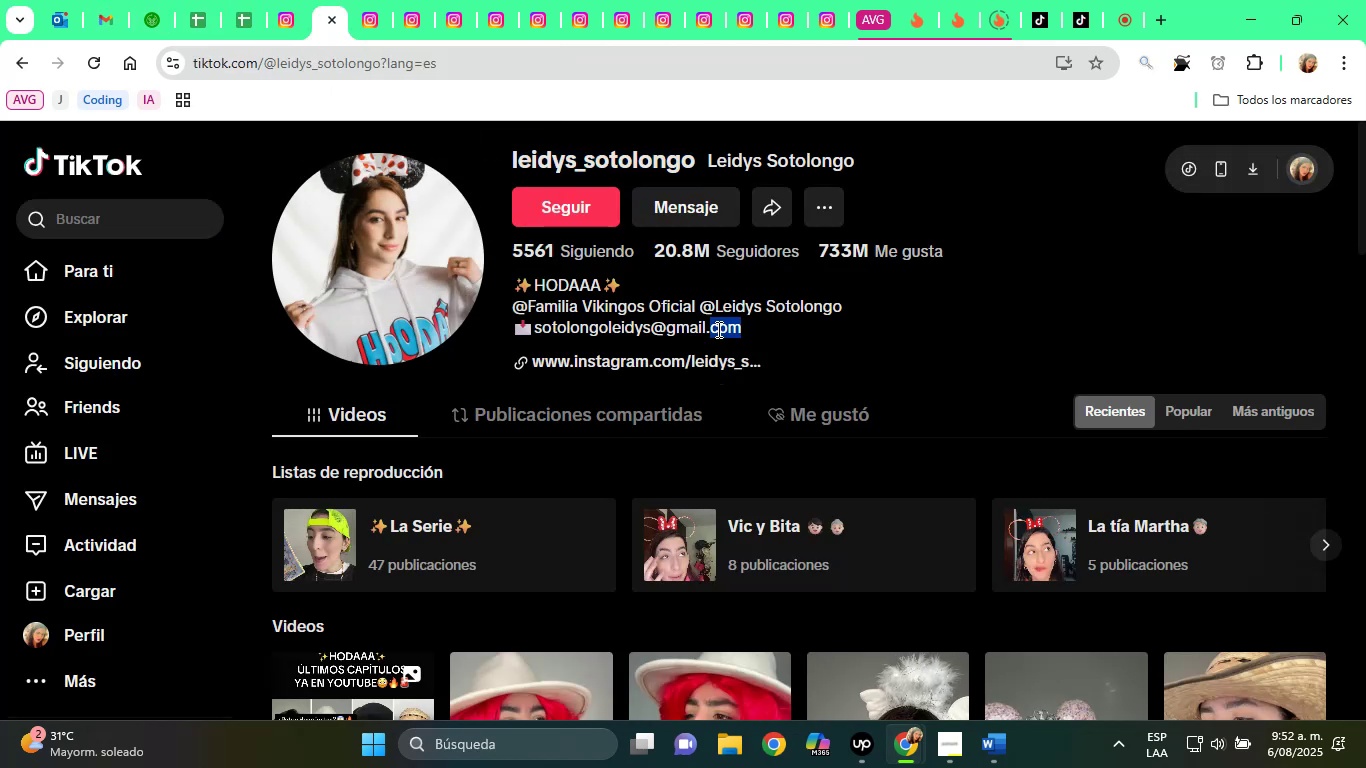 
triple_click([717, 329])
 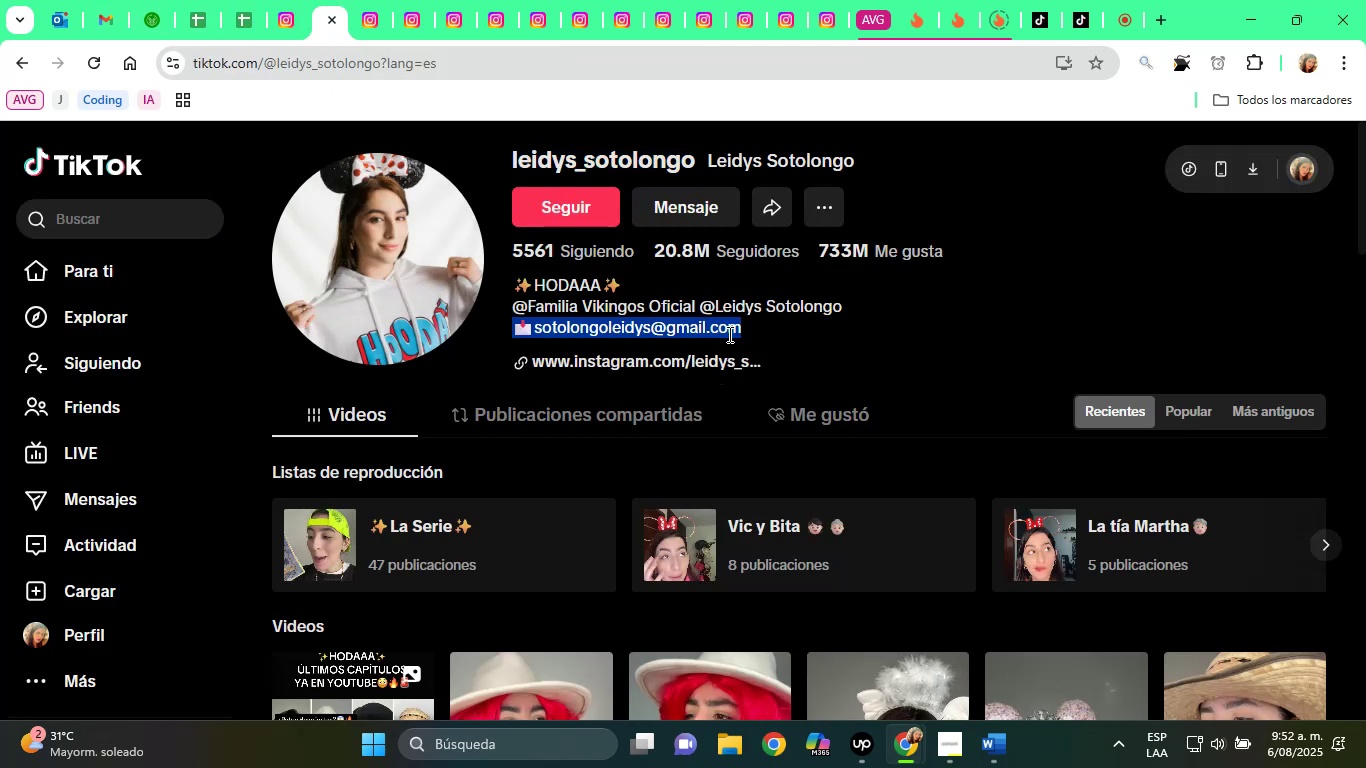 
triple_click([754, 339])
 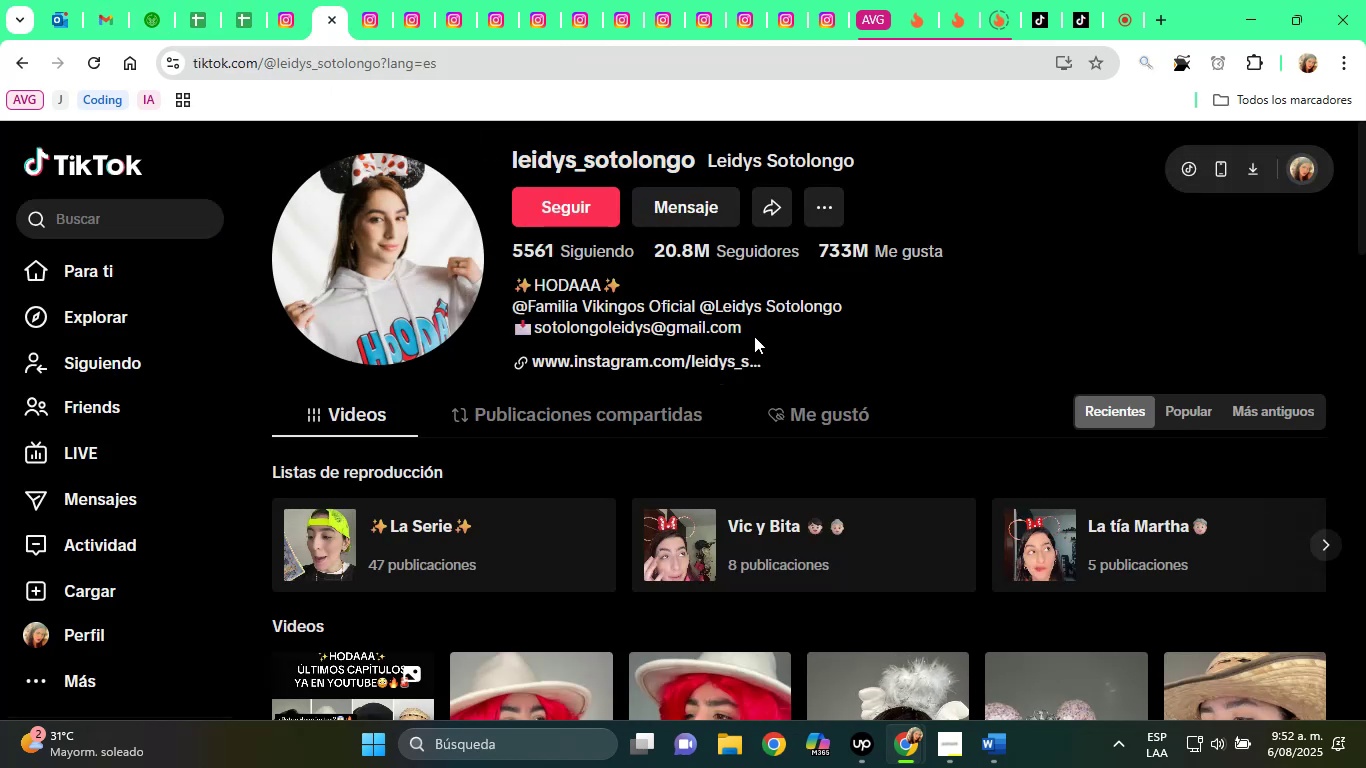 
left_click_drag(start_coordinate=[746, 329], to_coordinate=[533, 336])
 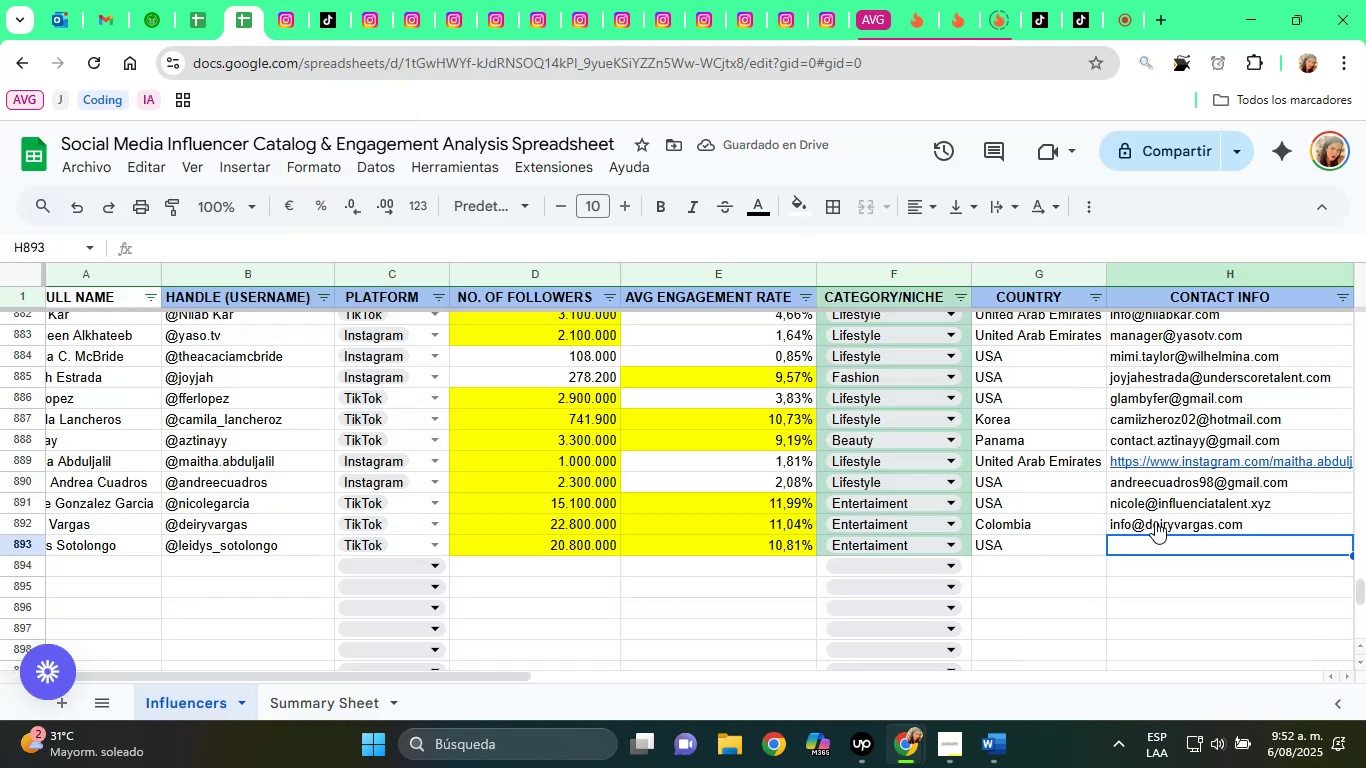 
right_click([1174, 549])
 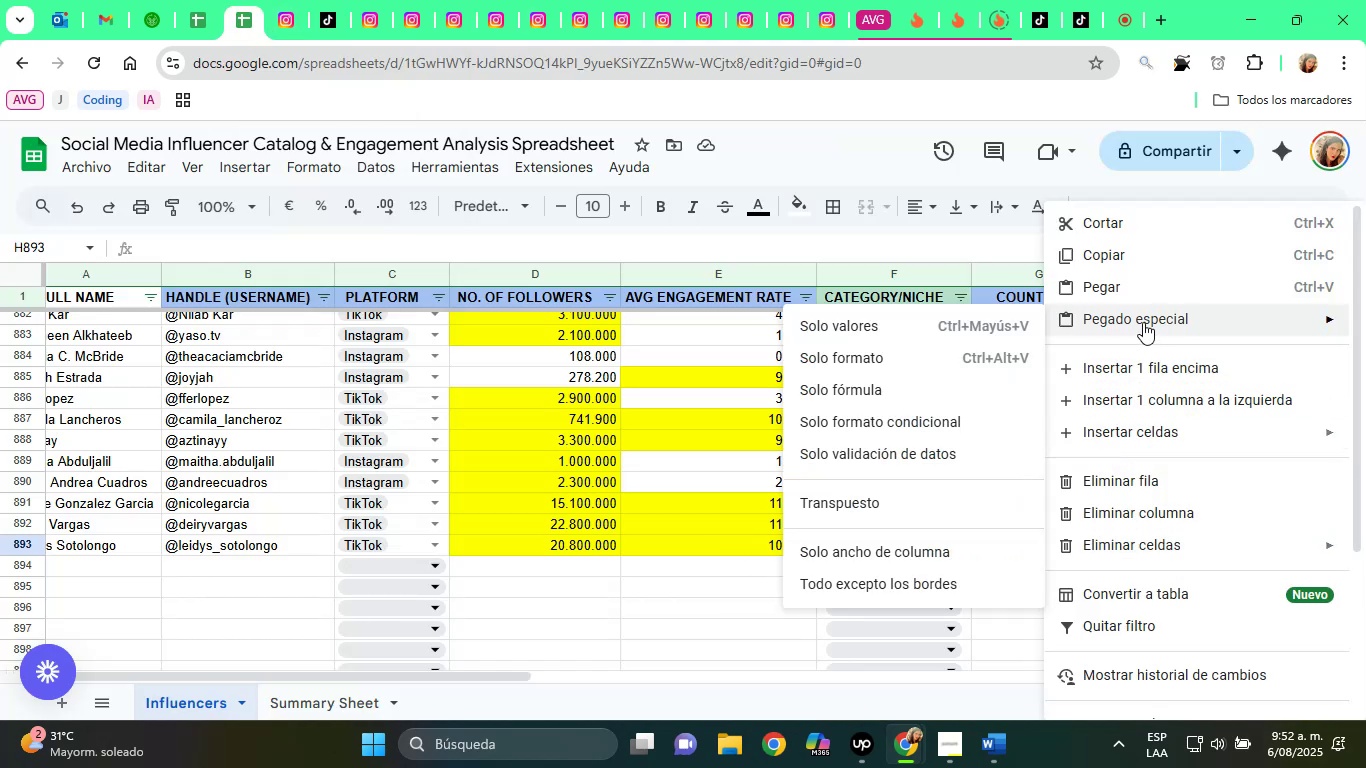 
left_click([883, 320])
 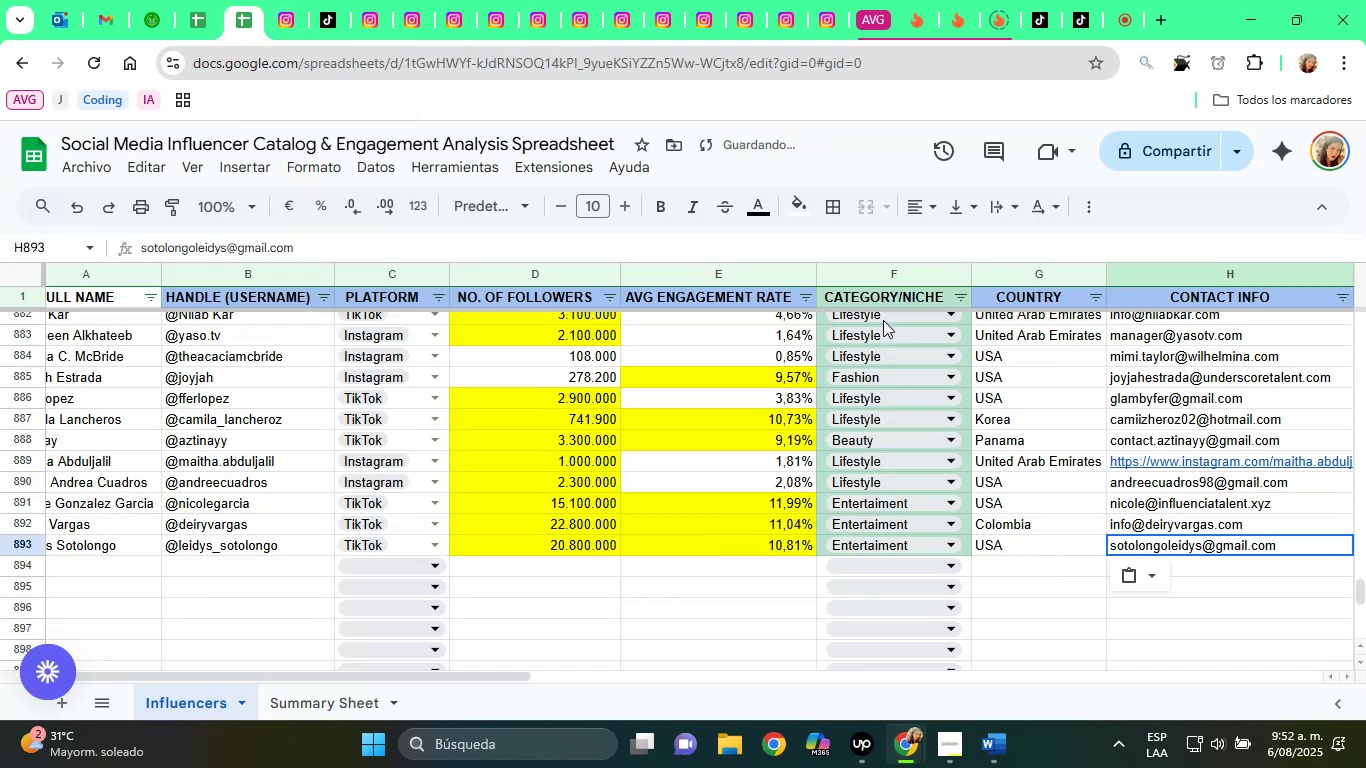 
key(ArrowRight)
 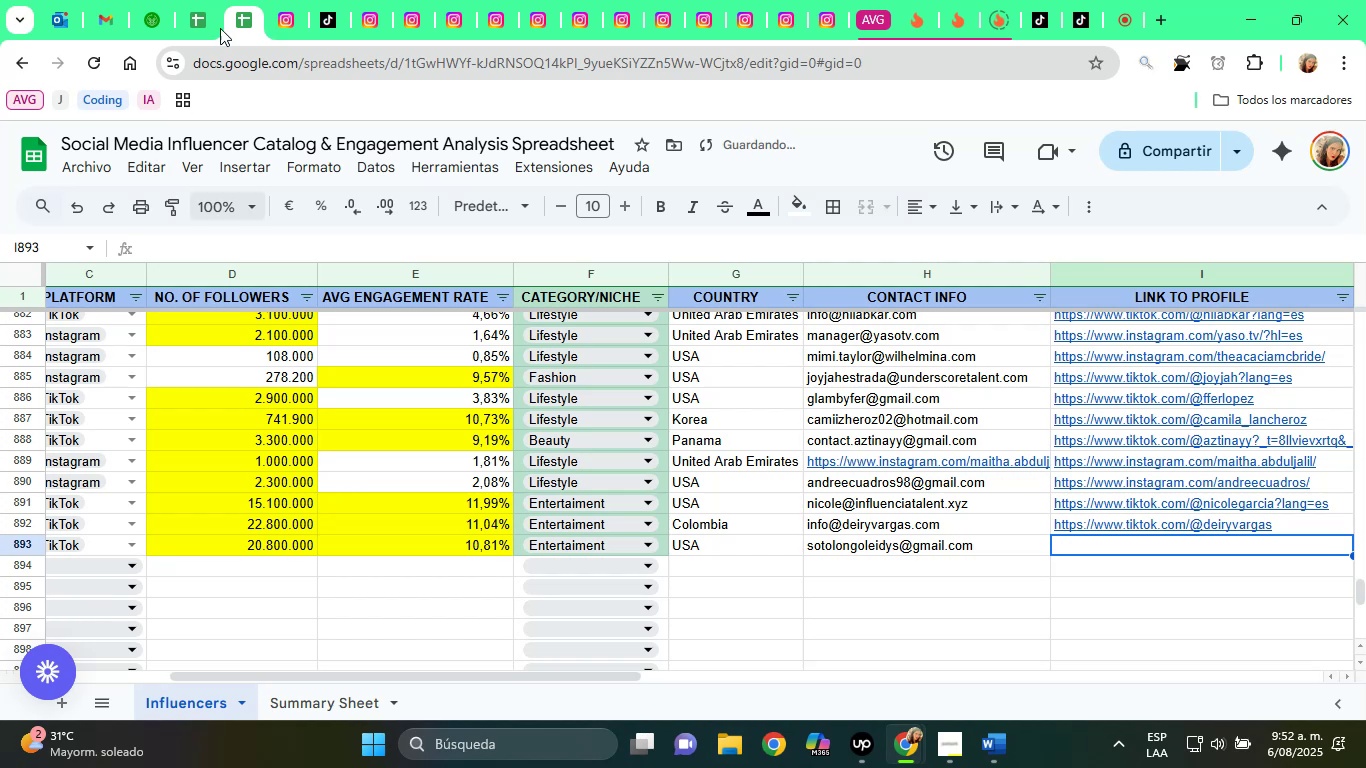 
left_click([332, 1])
 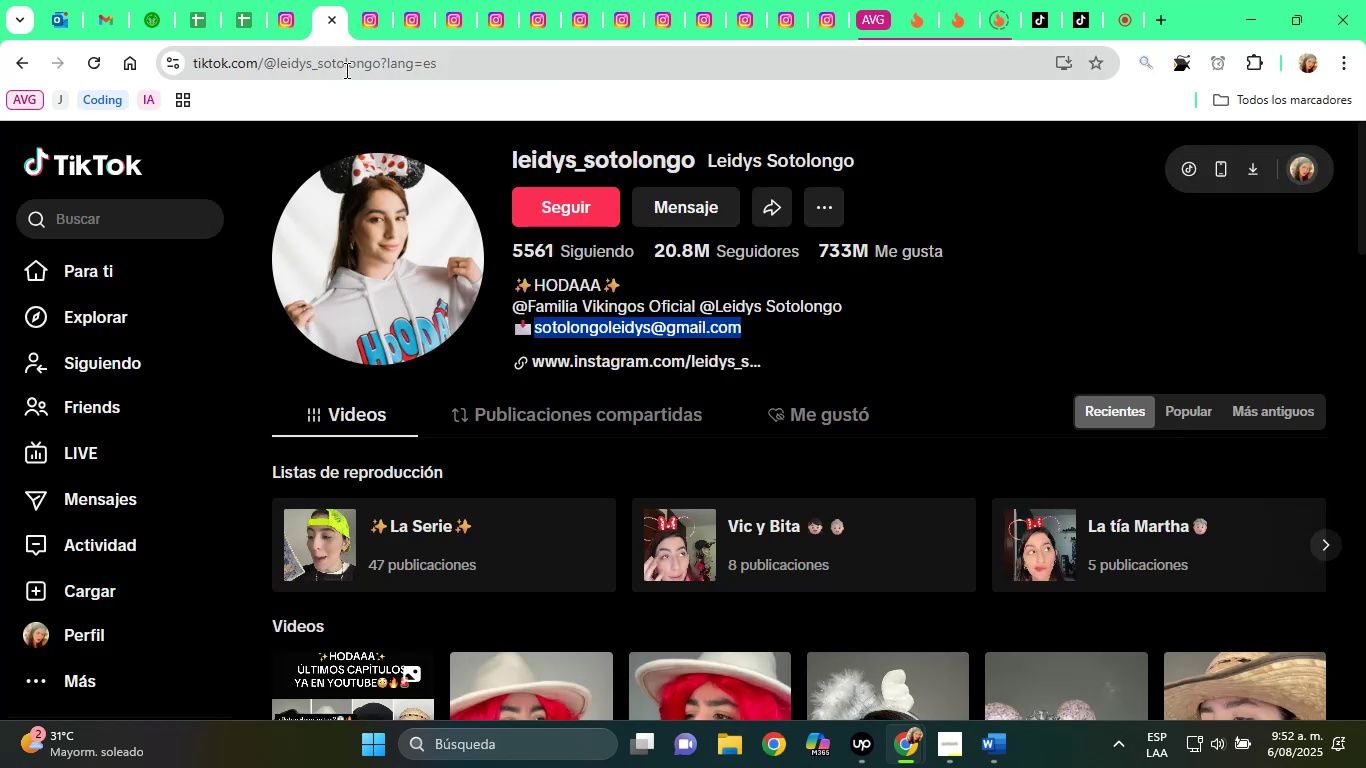 
left_click([345, 70])
 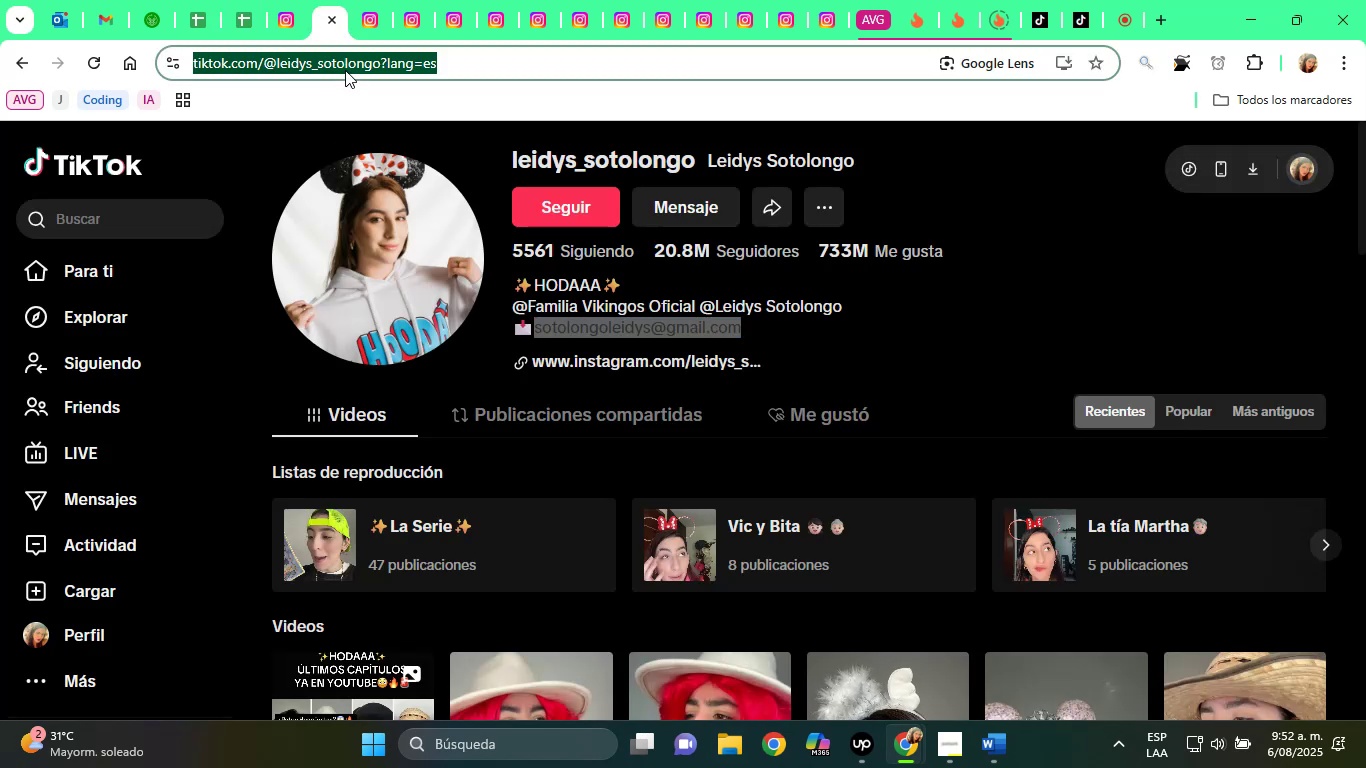 
right_click([345, 70])
 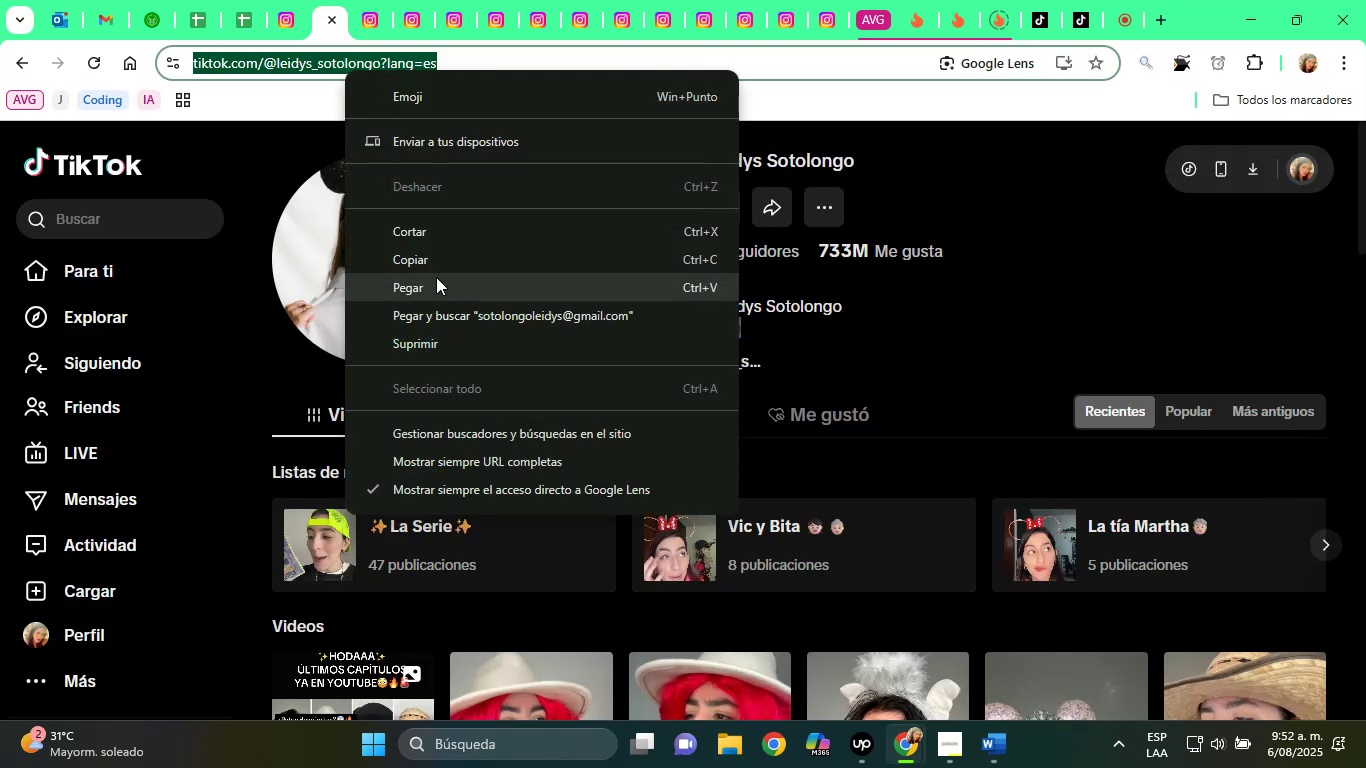 
left_click([433, 267])
 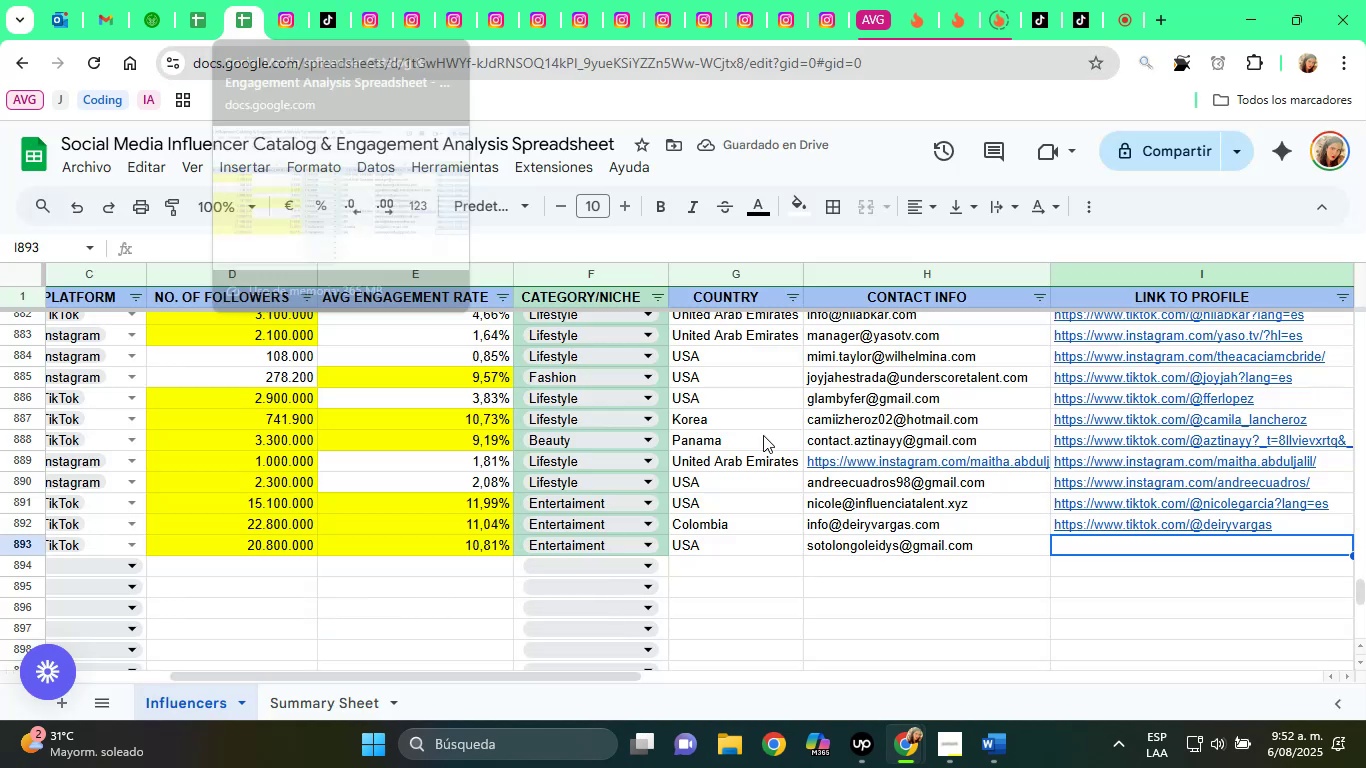 
key(Control+V)
 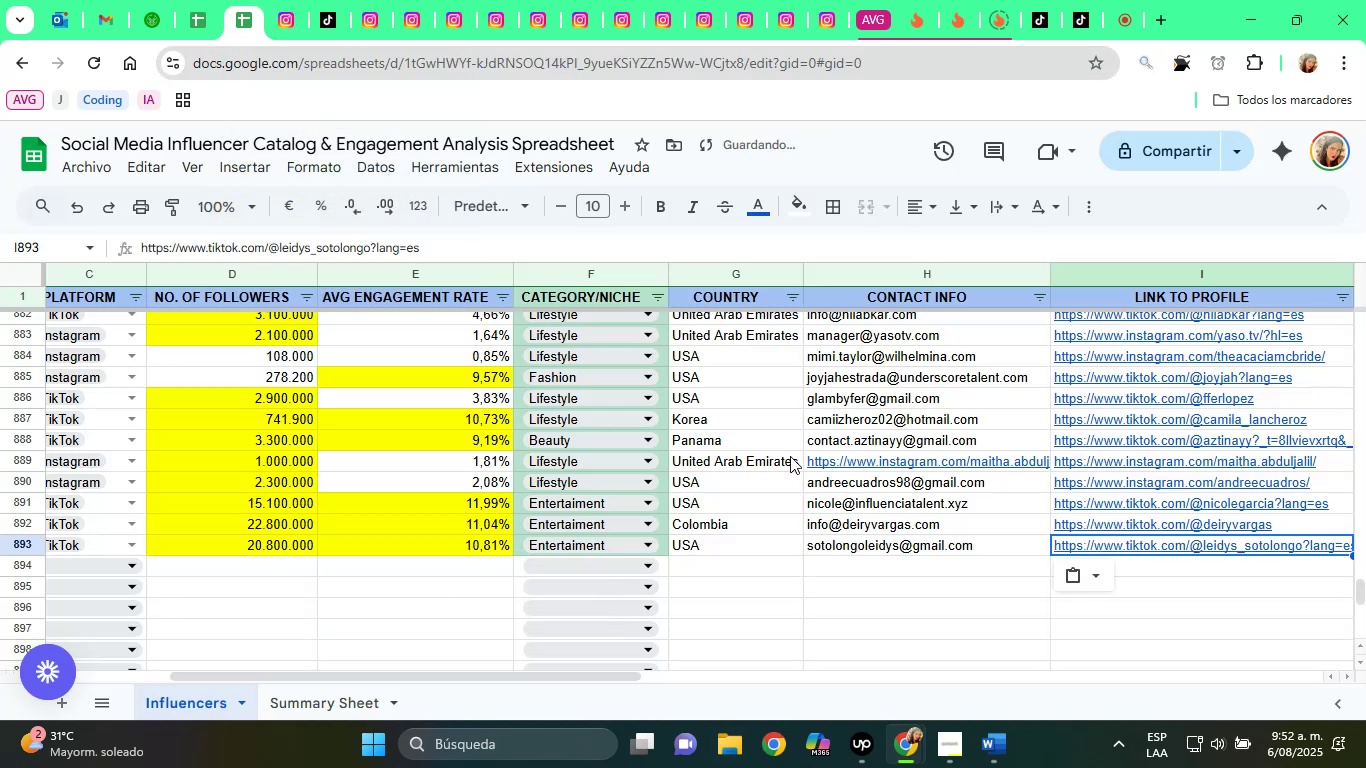 
key(ArrowRight)
 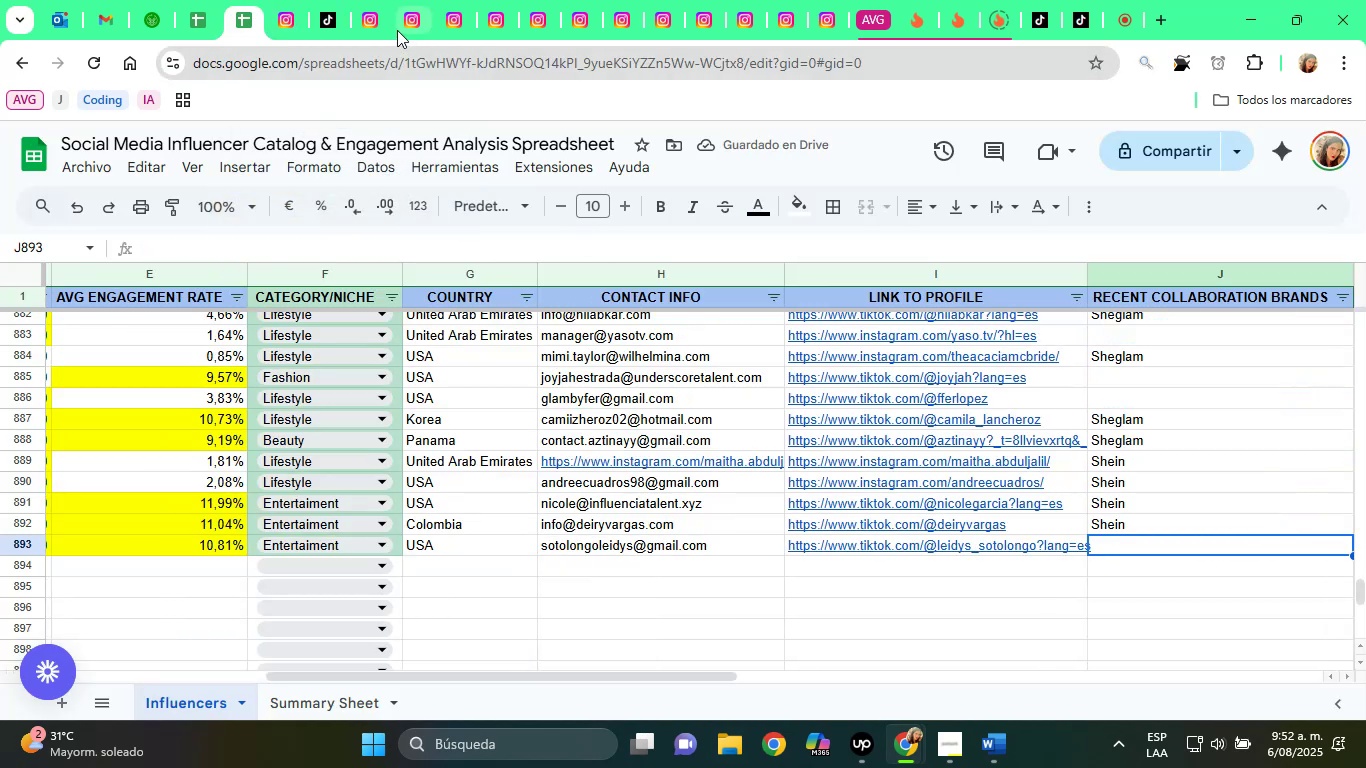 
left_click([271, 0])
 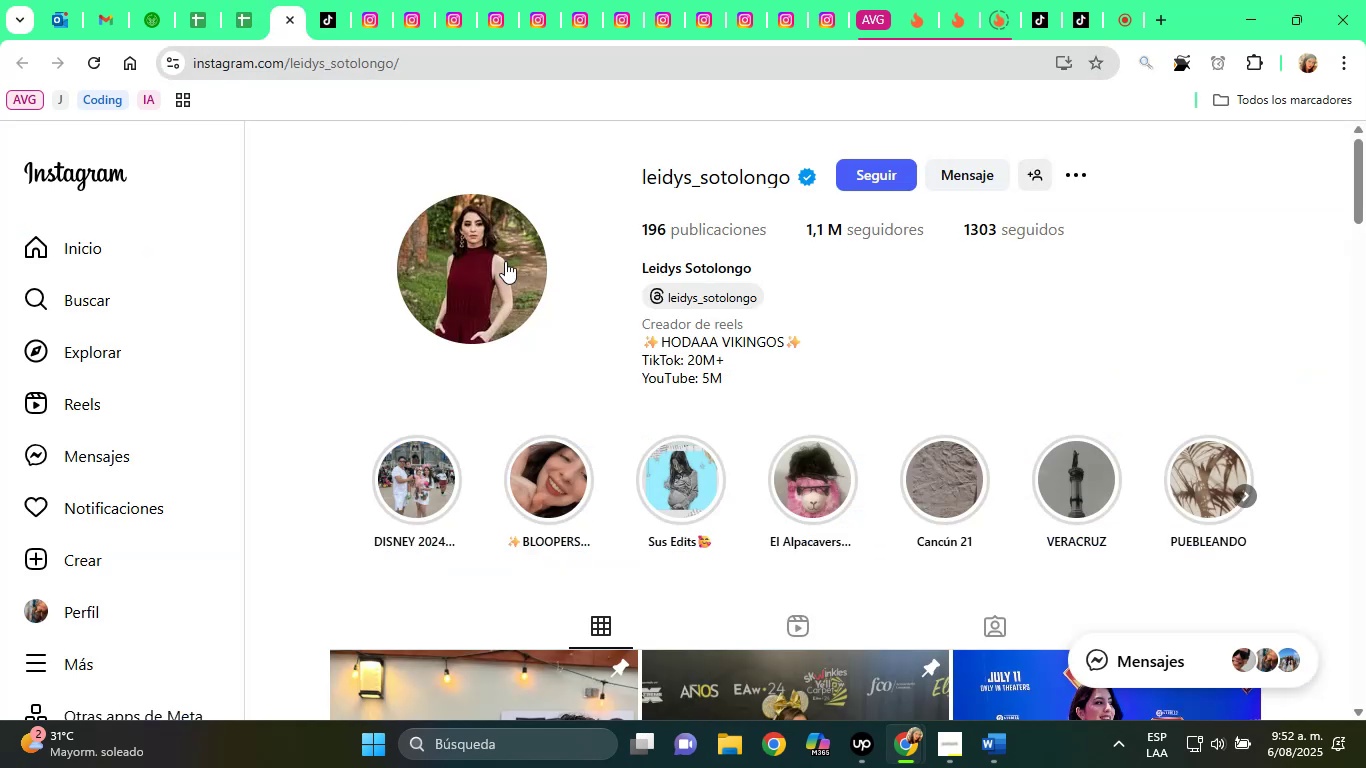 
scroll: coordinate [814, 334], scroll_direction: down, amount: 11.0
 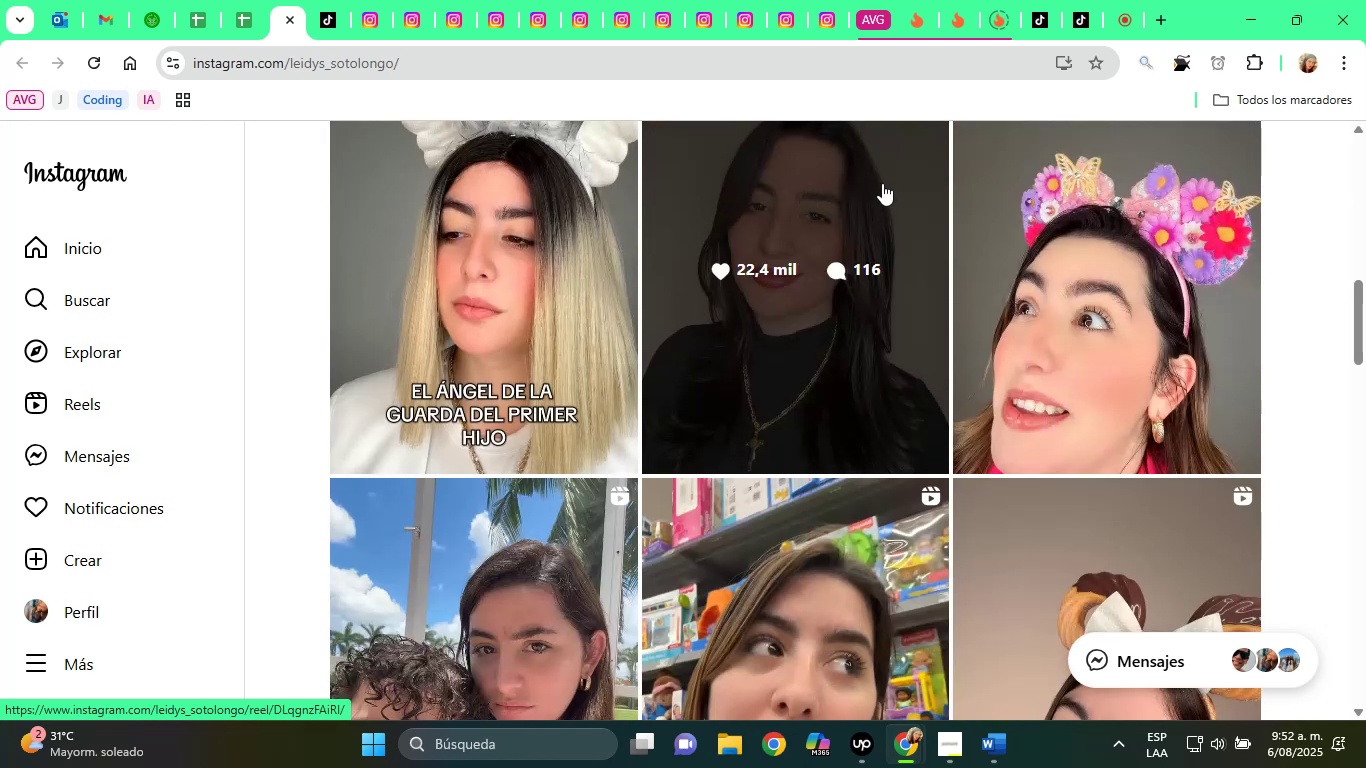 
left_click([808, 164])
 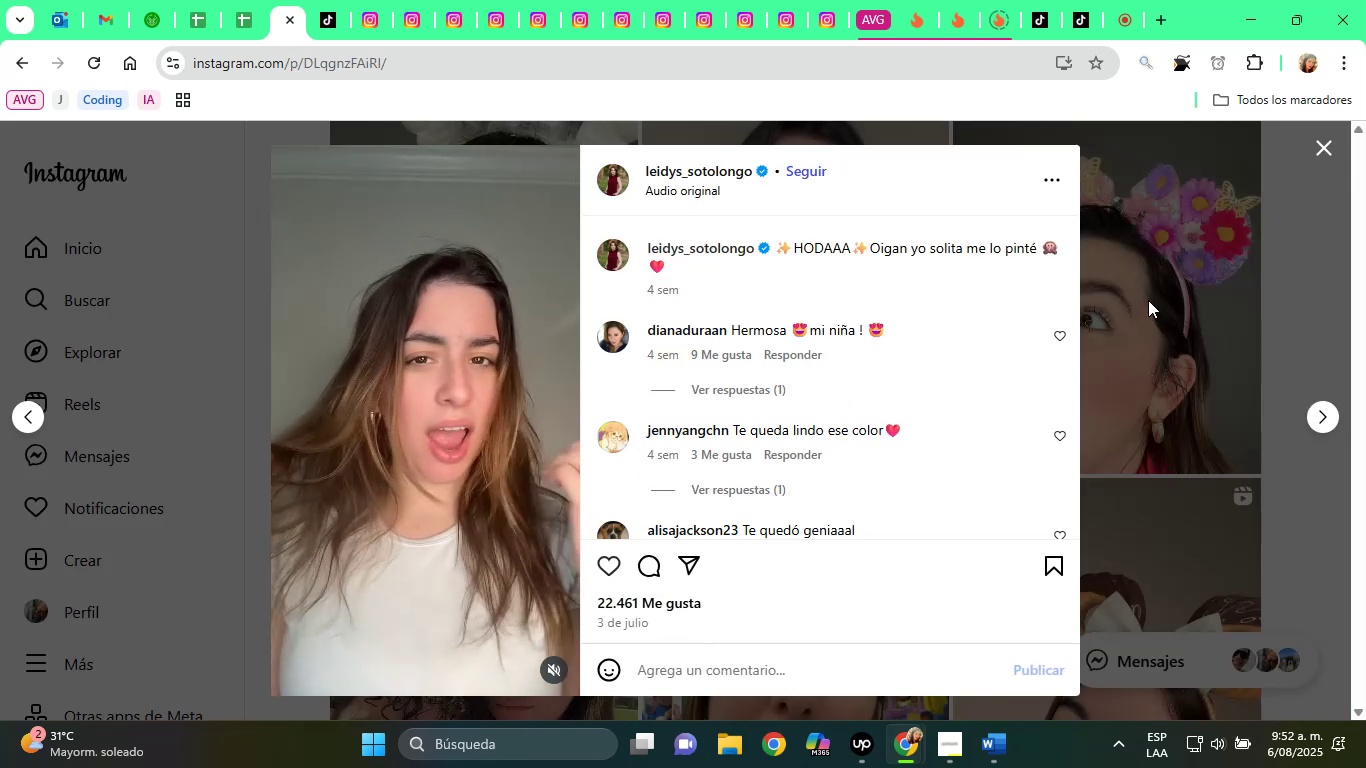 
left_click([1148, 300])
 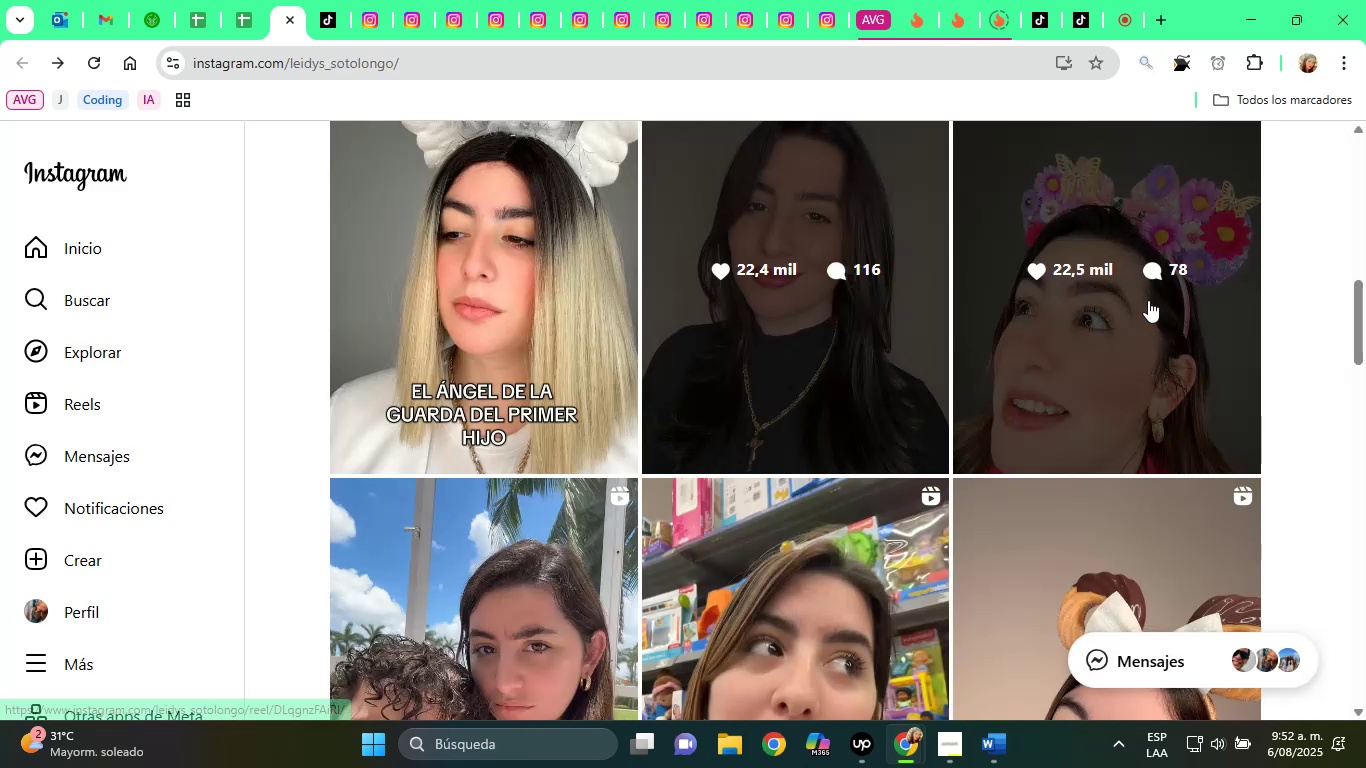 
scroll: coordinate [834, 422], scroll_direction: down, amount: 8.0
 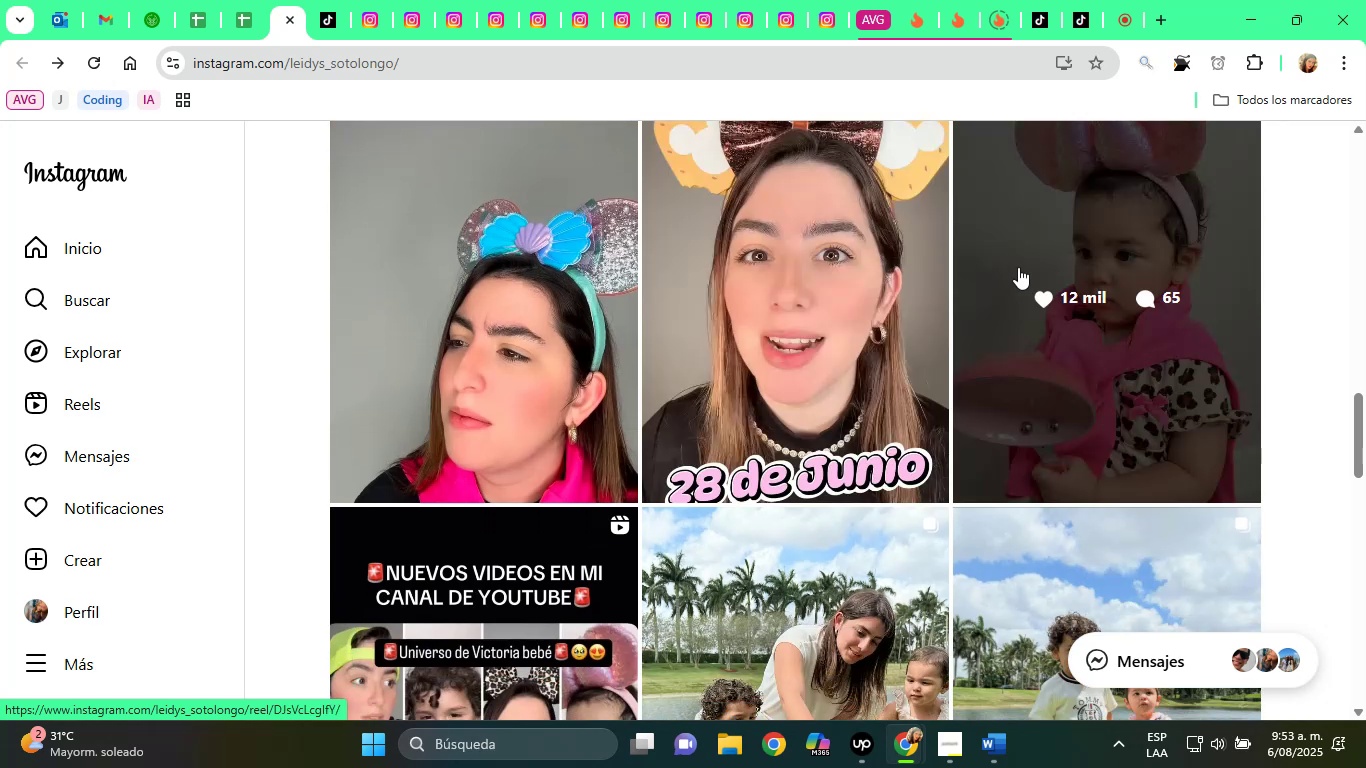 
mouse_move([854, 305])
 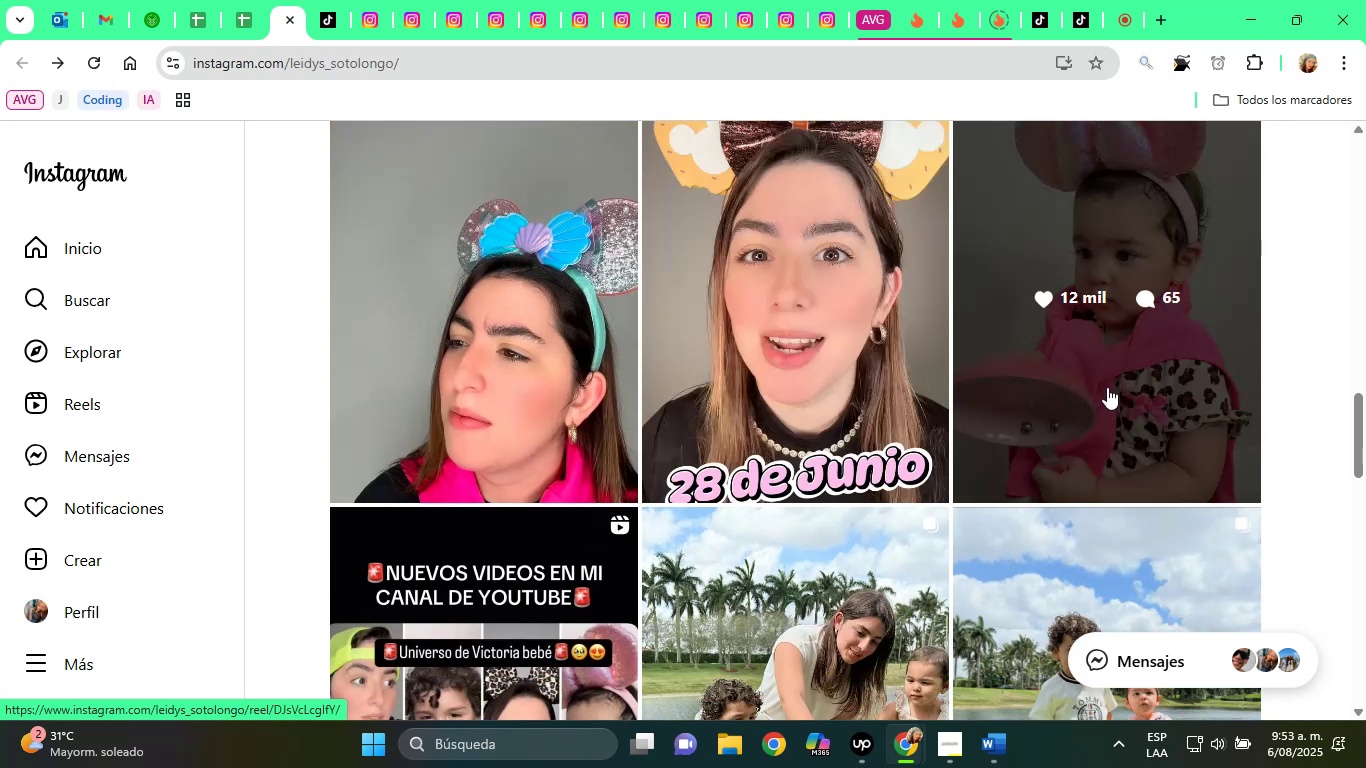 
scroll: coordinate [1085, 293], scroll_direction: up, amount: 2.0
 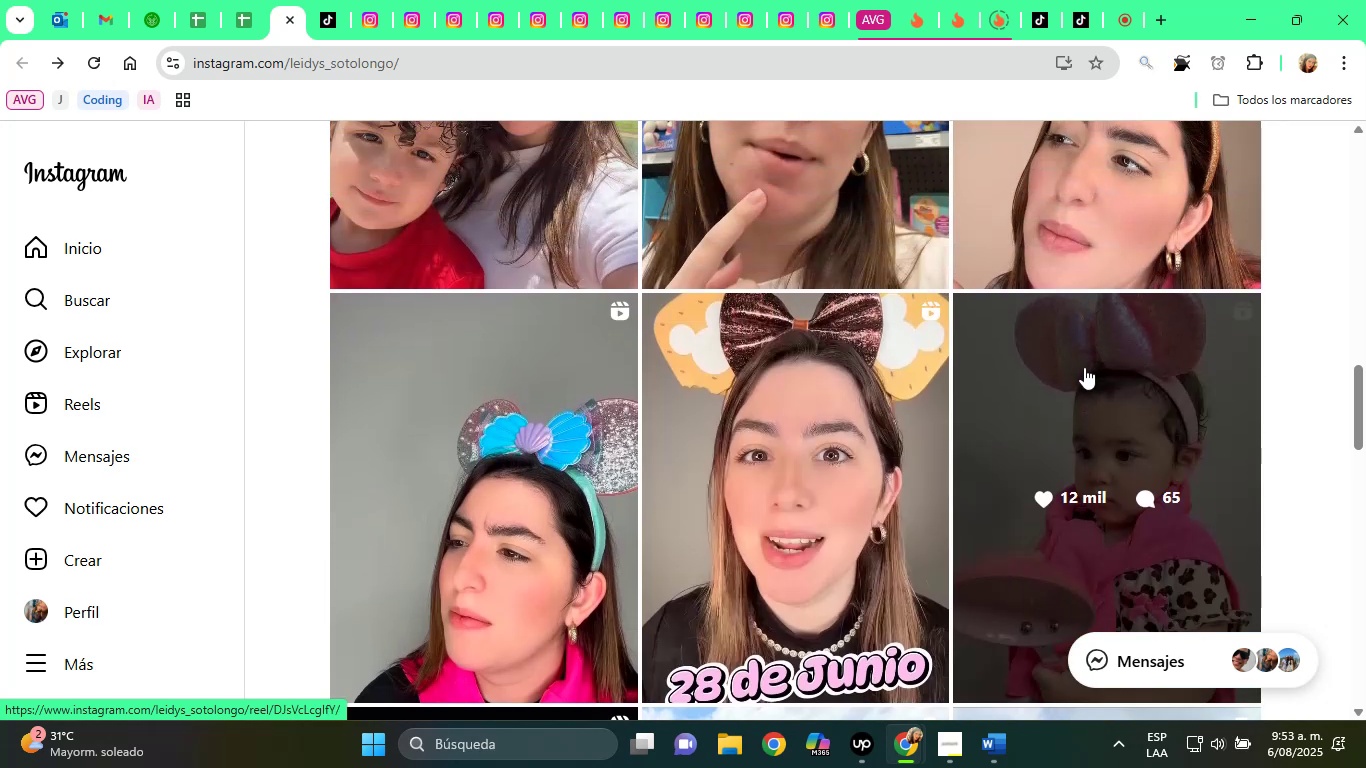 
scroll: coordinate [590, 428], scroll_direction: down, amount: 9.0
 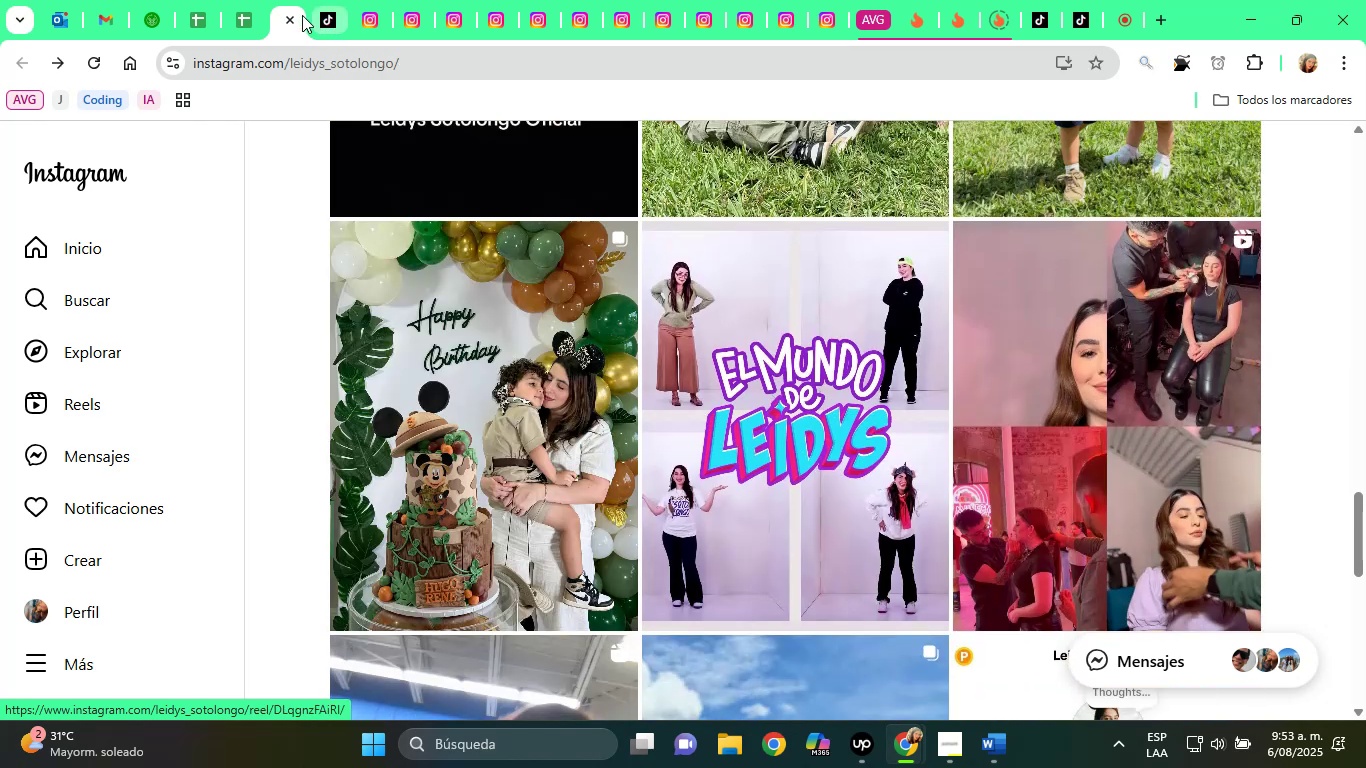 
left_click([293, 14])
 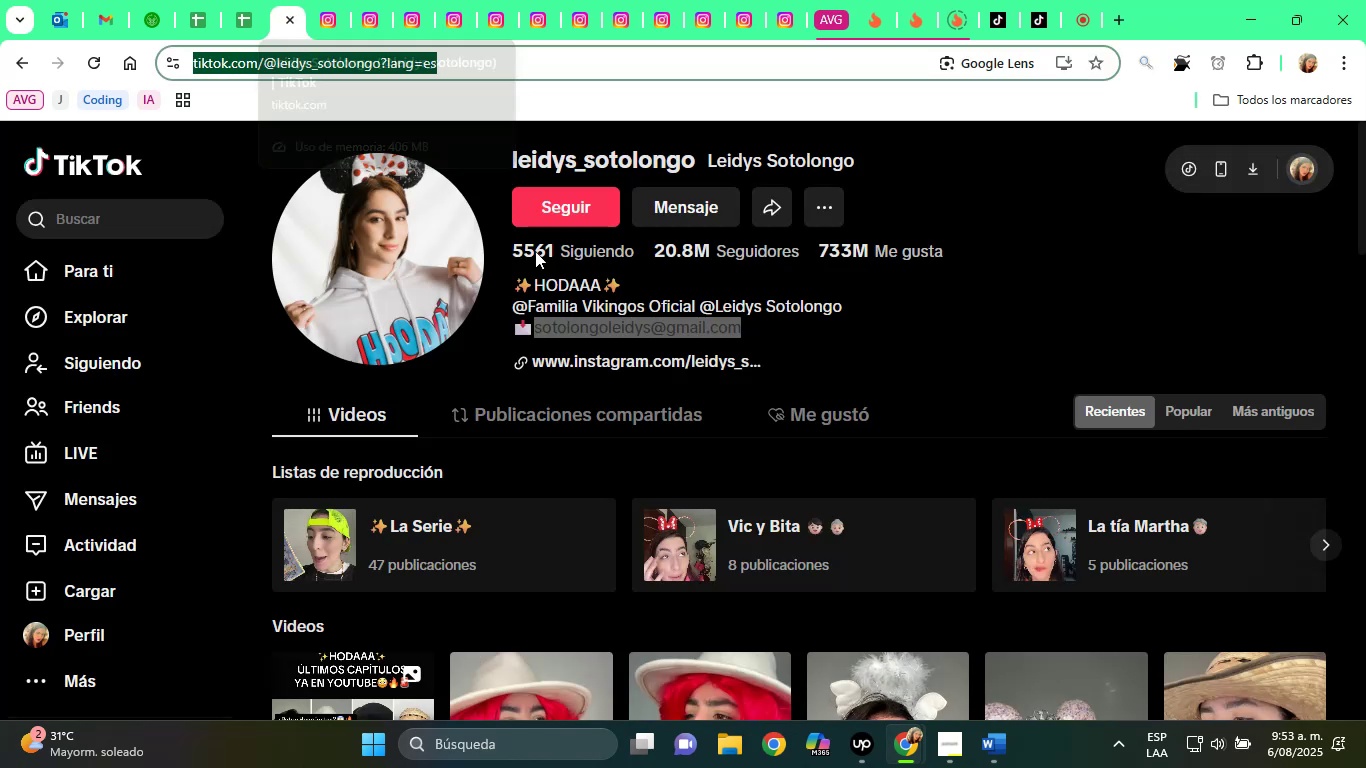 
scroll: coordinate [808, 559], scroll_direction: down, amount: 8.0
 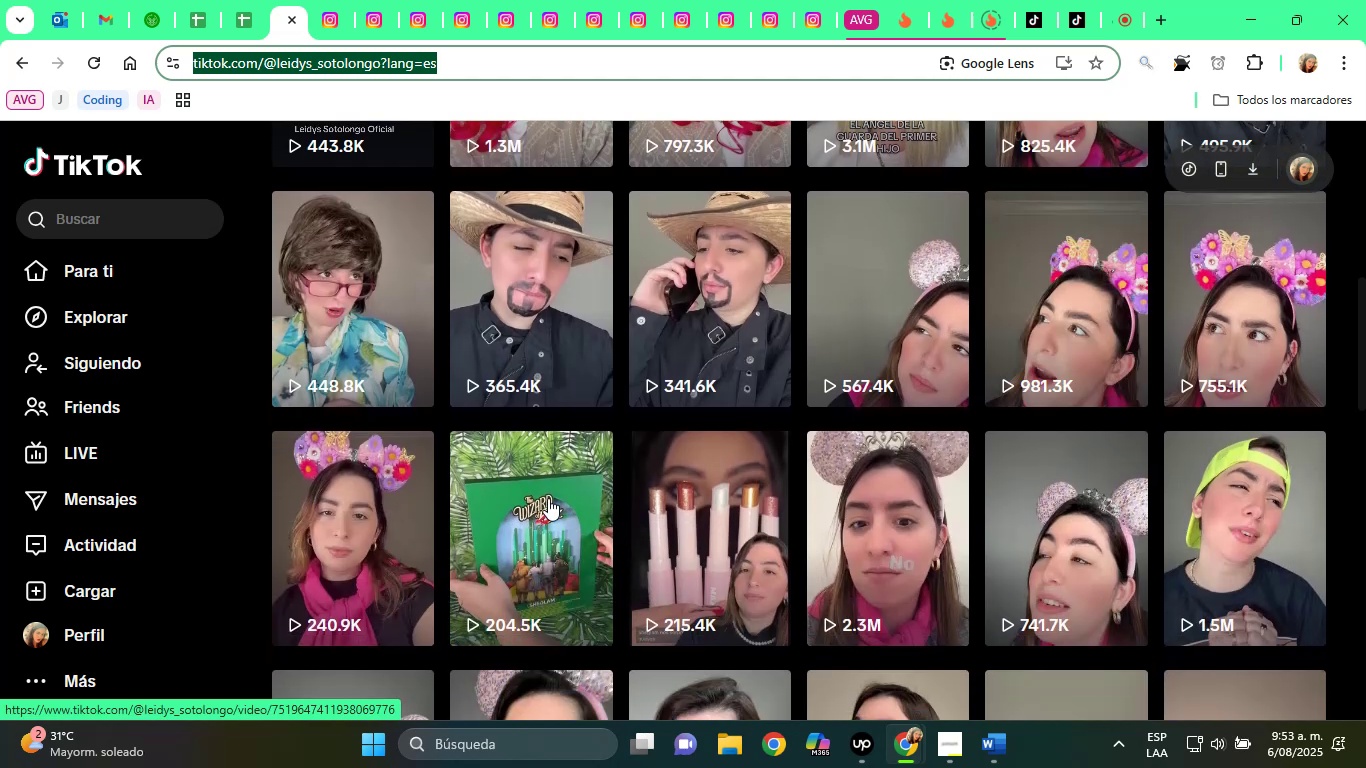 
left_click([540, 495])
 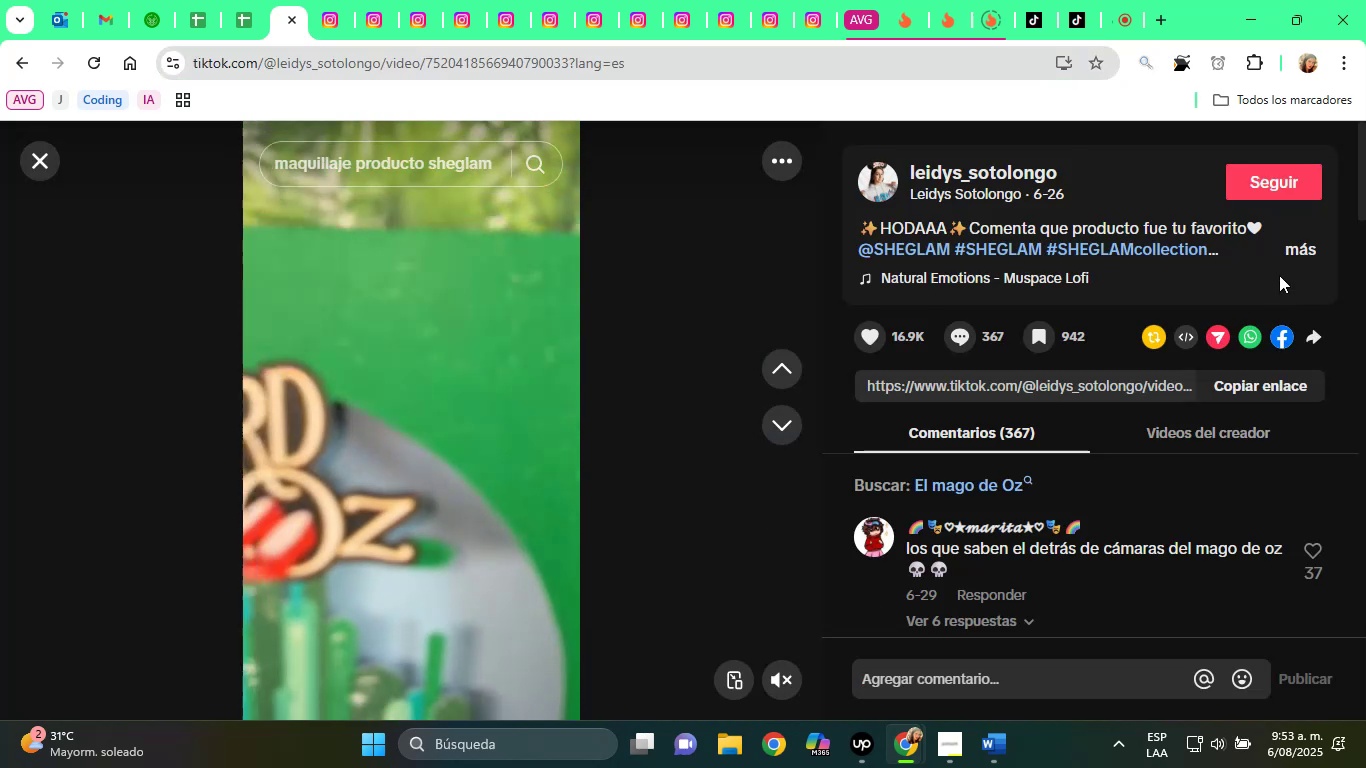 
left_click([1311, 246])
 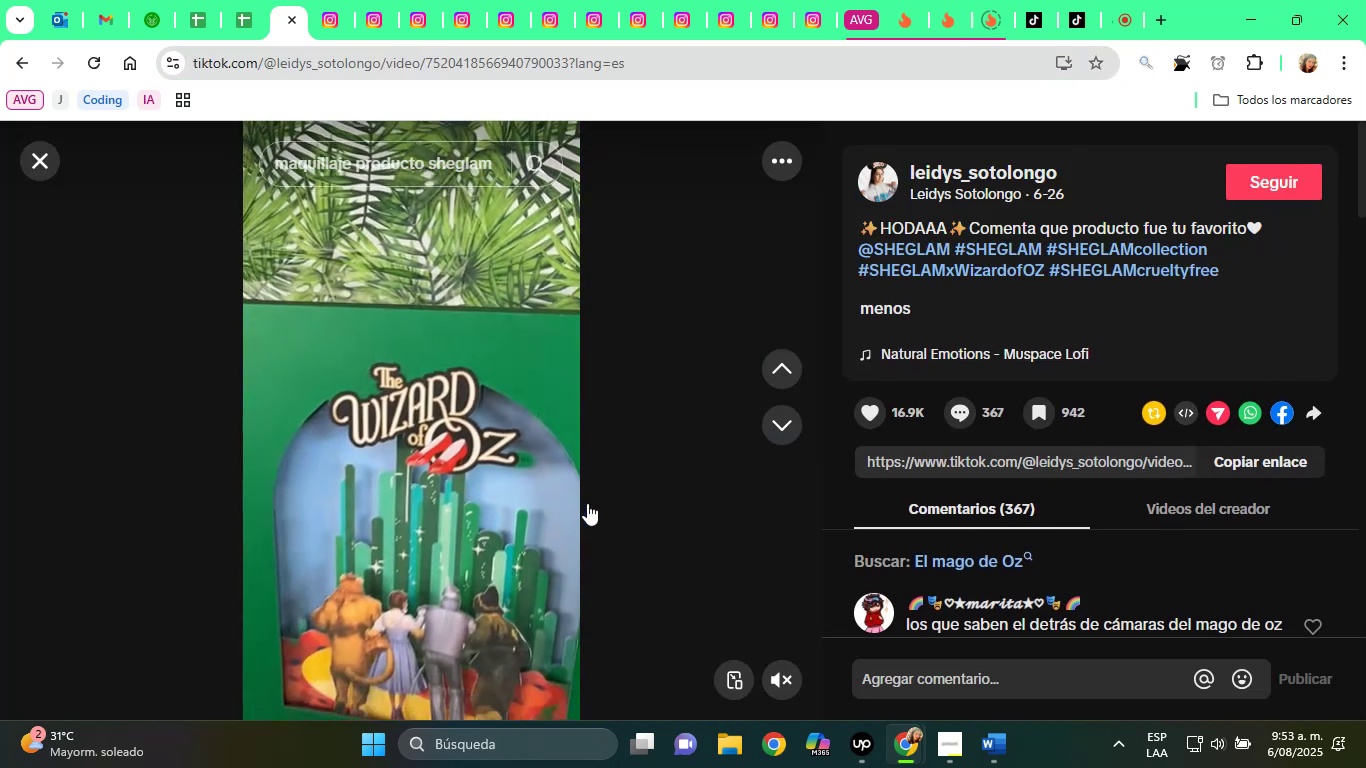 
left_click([791, 420])
 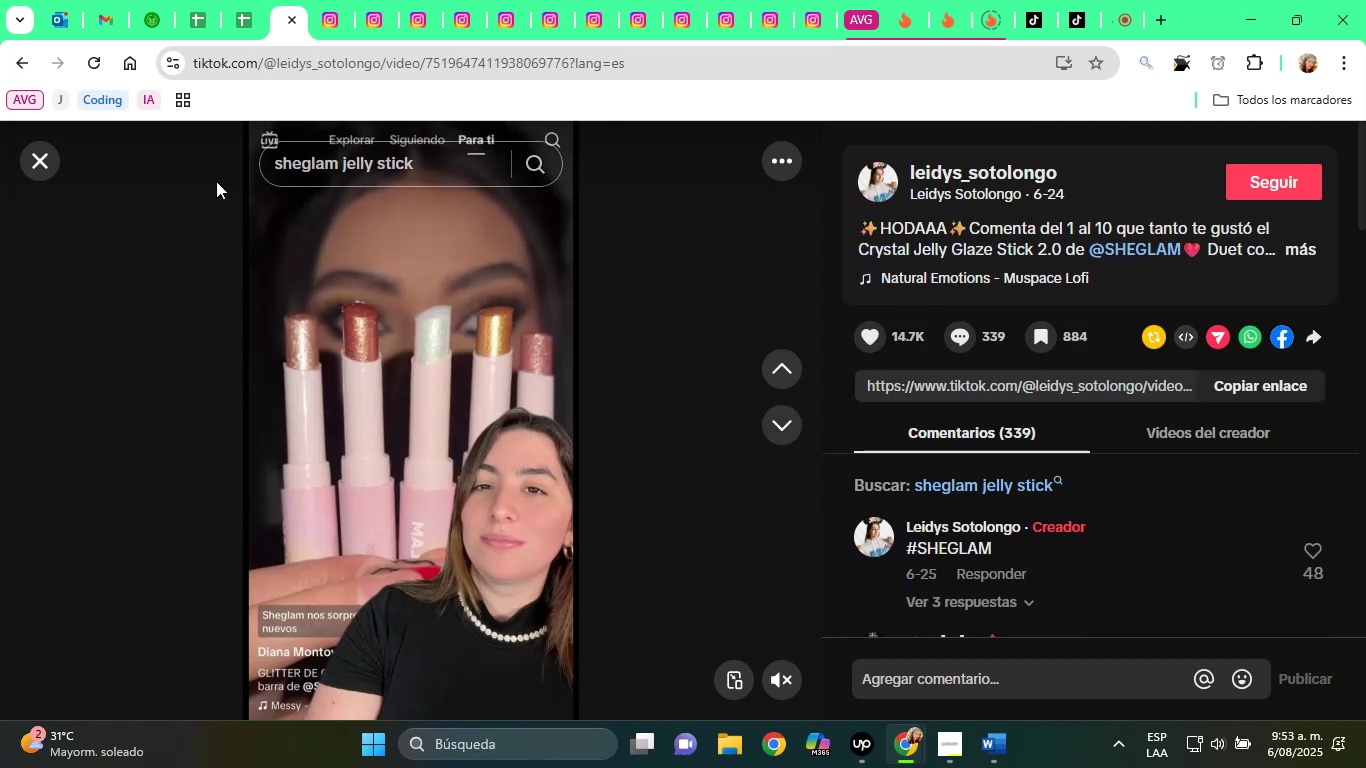 
left_click([237, 2])
 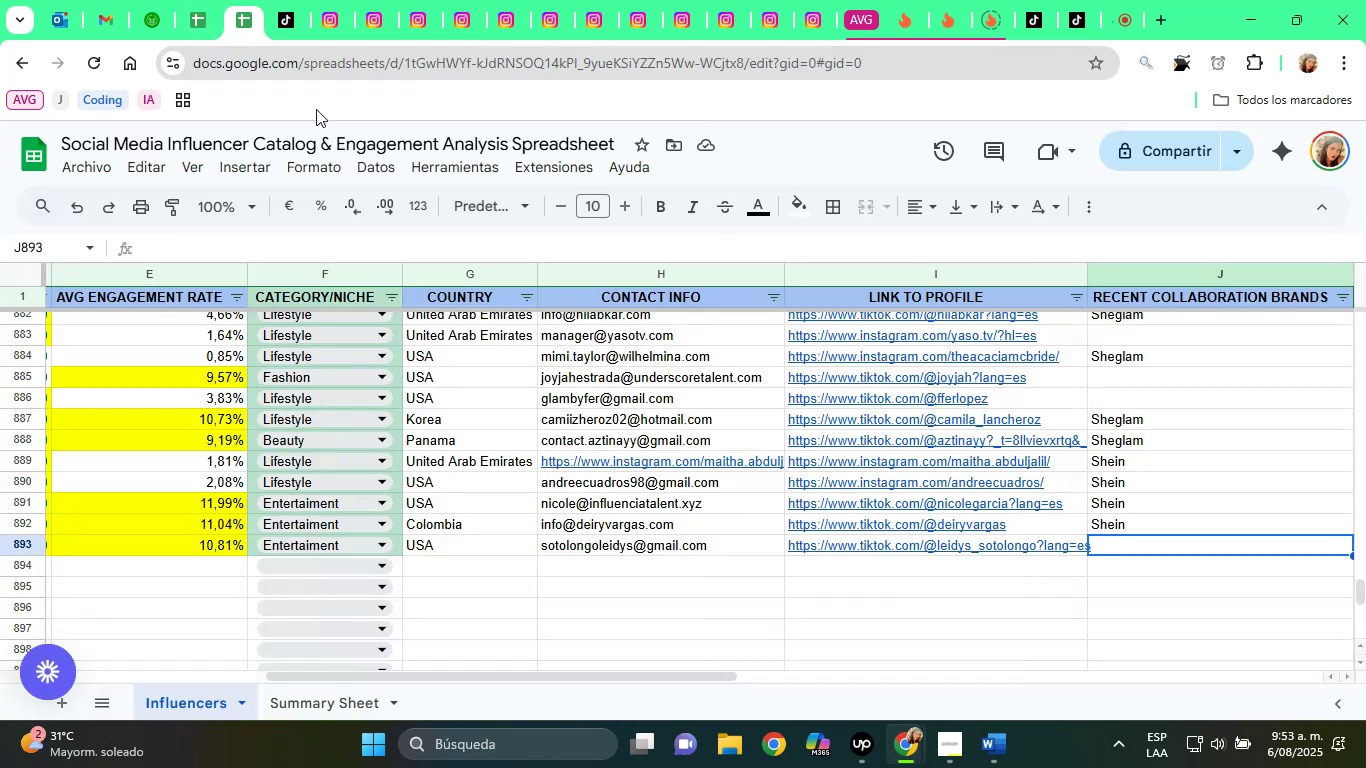 
type(Sheg)
key(Tab)
 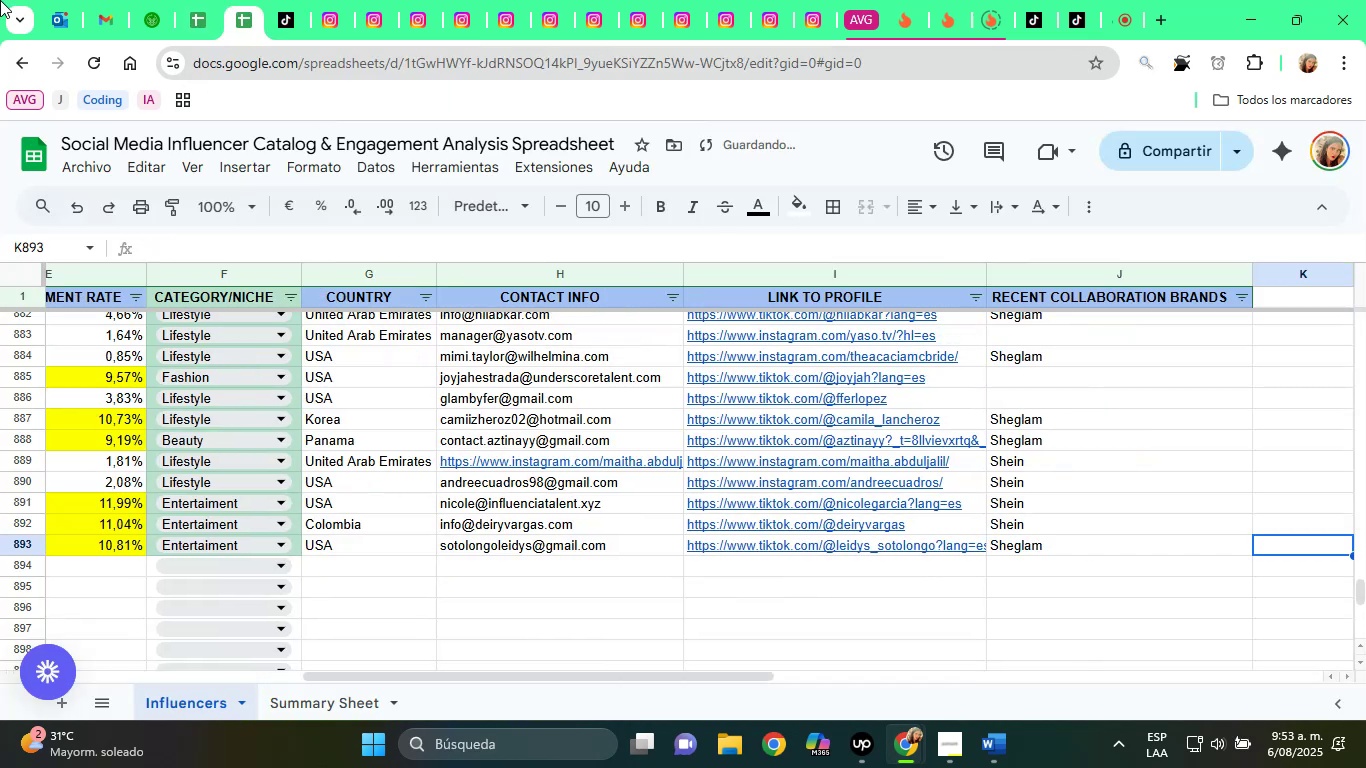 
key(ArrowDown)
 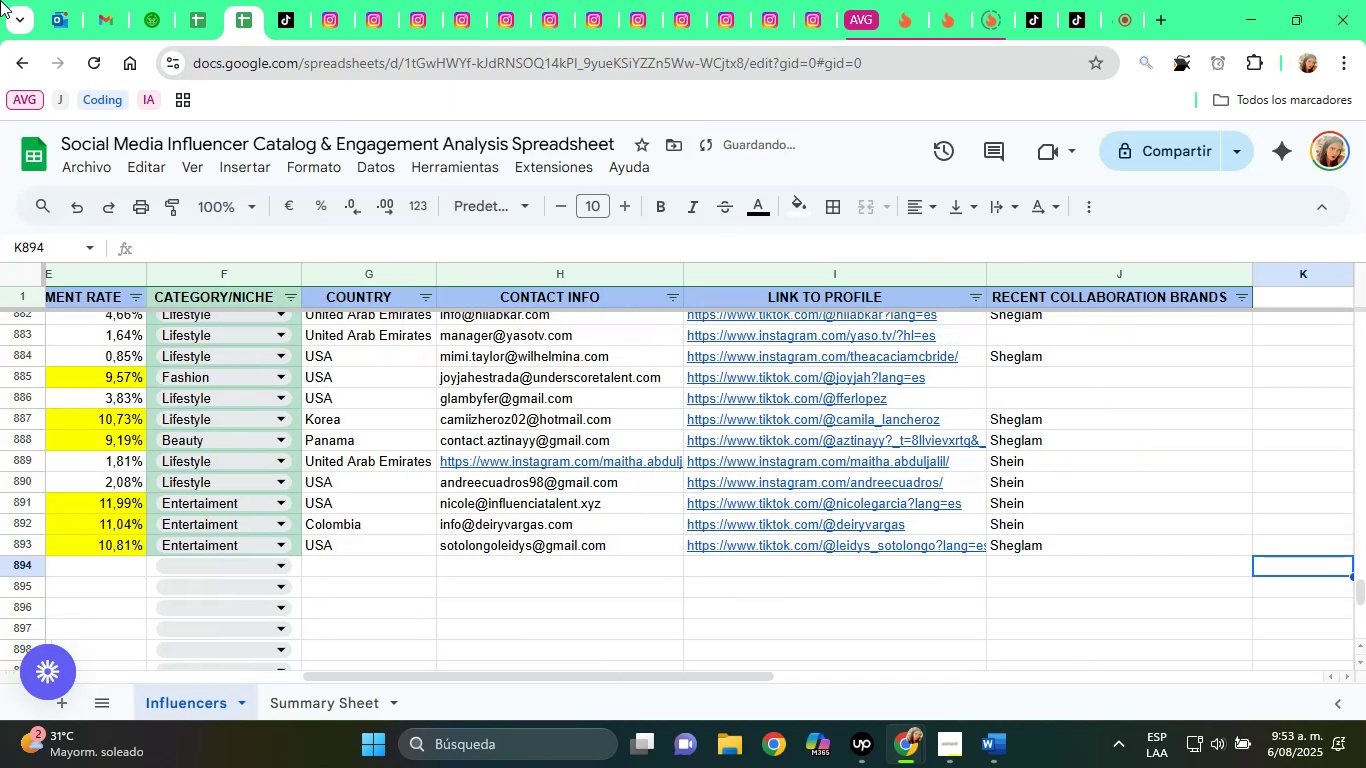 
hold_key(key=ArrowLeft, duration=1.04)
 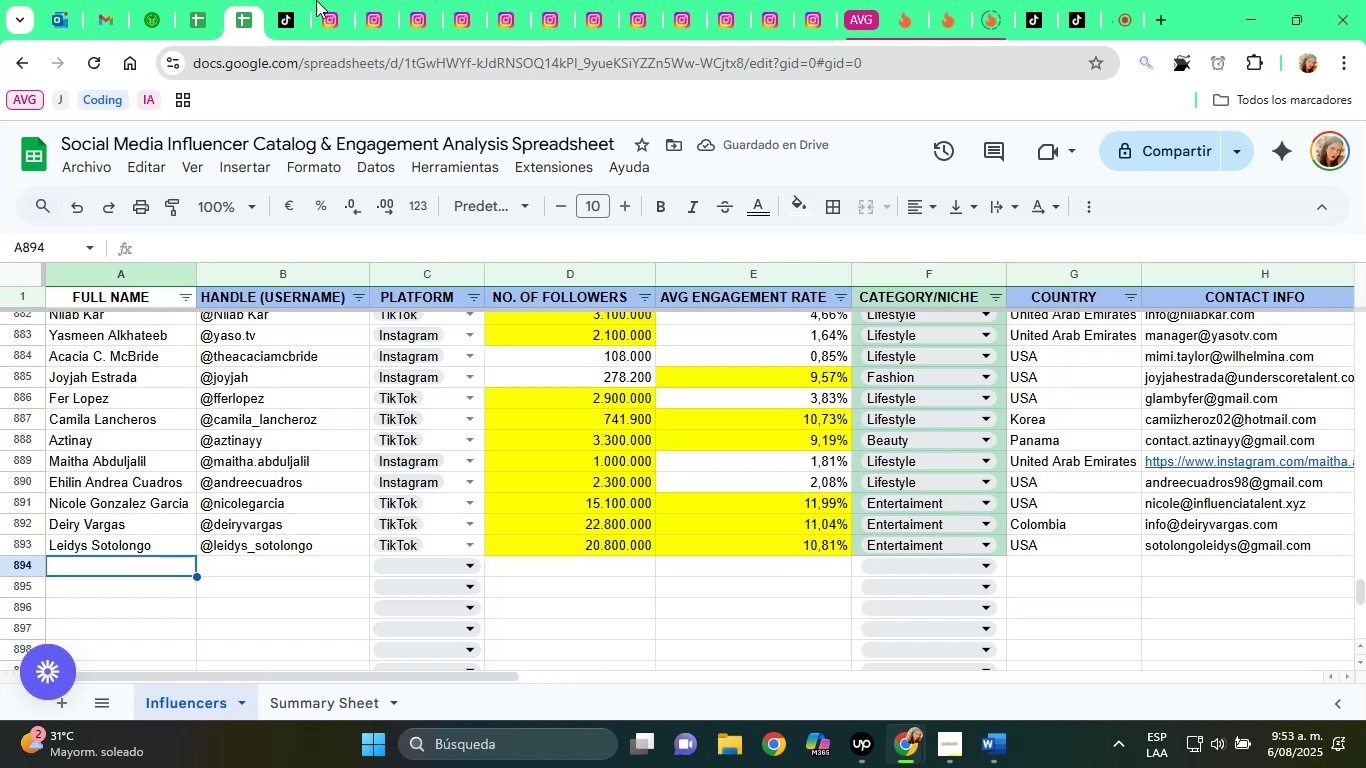 
left_click([300, 0])
 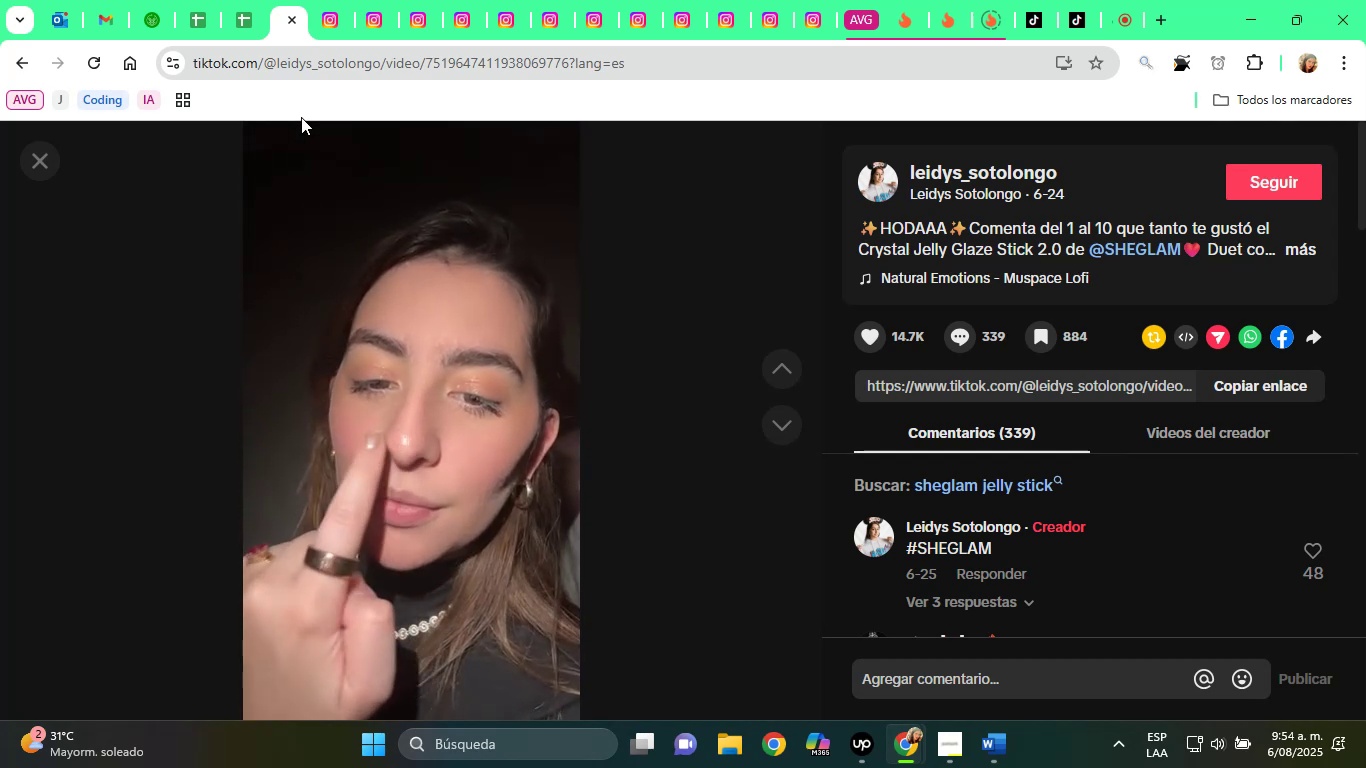 
wait(69.3)
 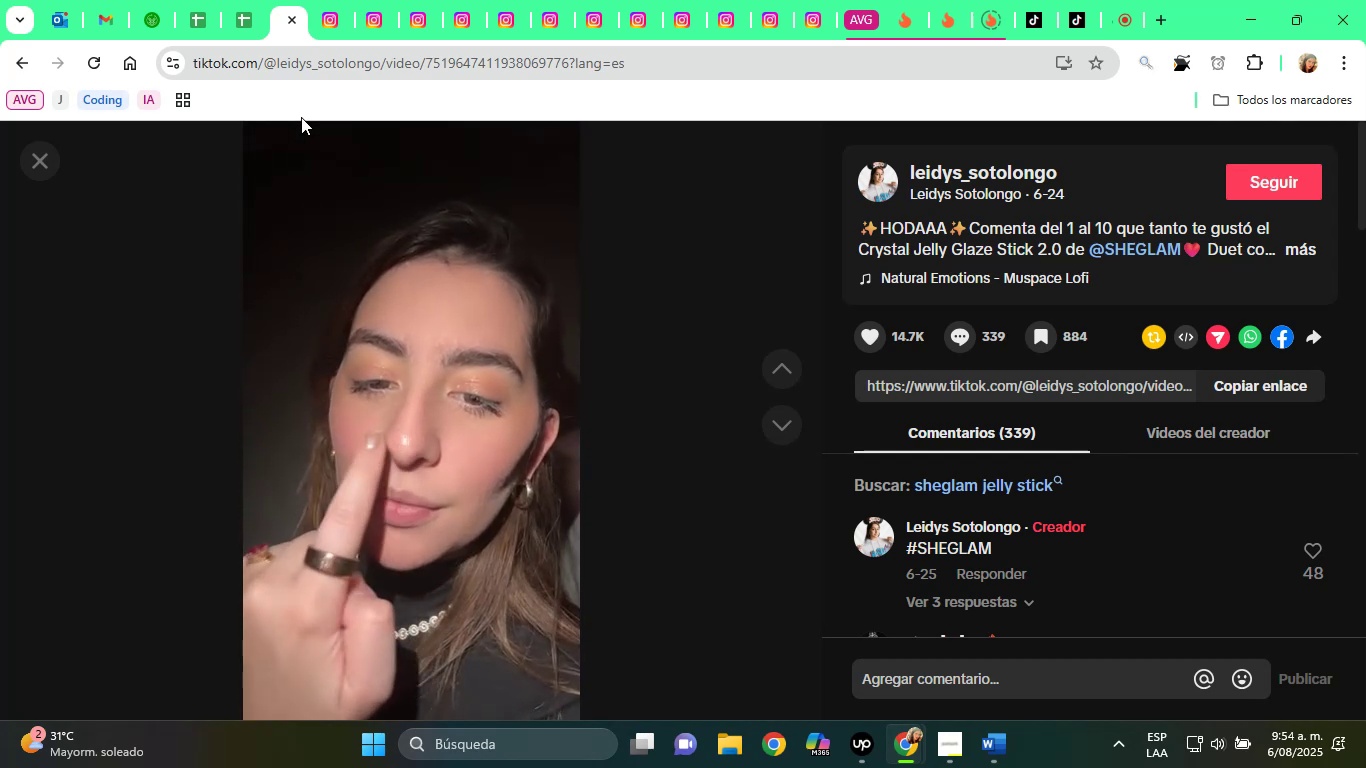 
left_click([297, 17])
 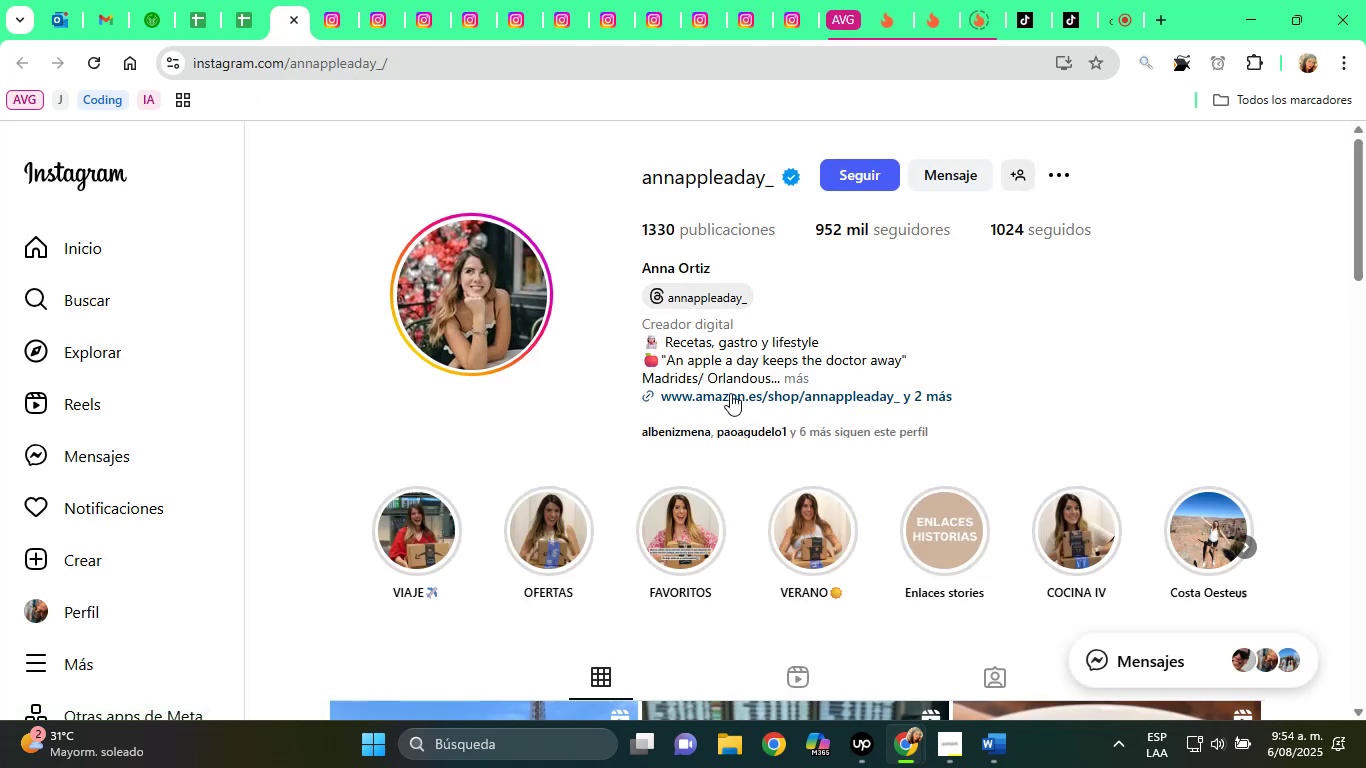 
left_click([804, 379])
 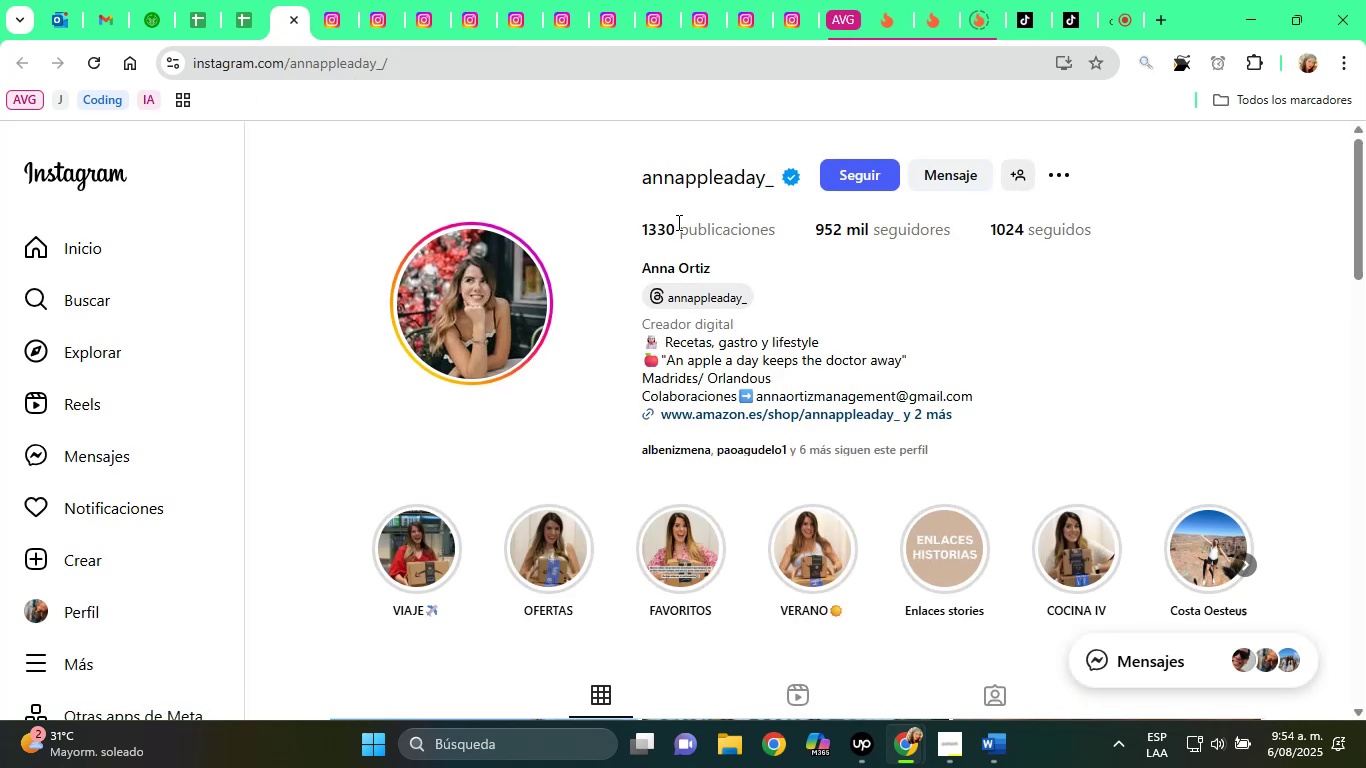 
left_click([669, 180])
 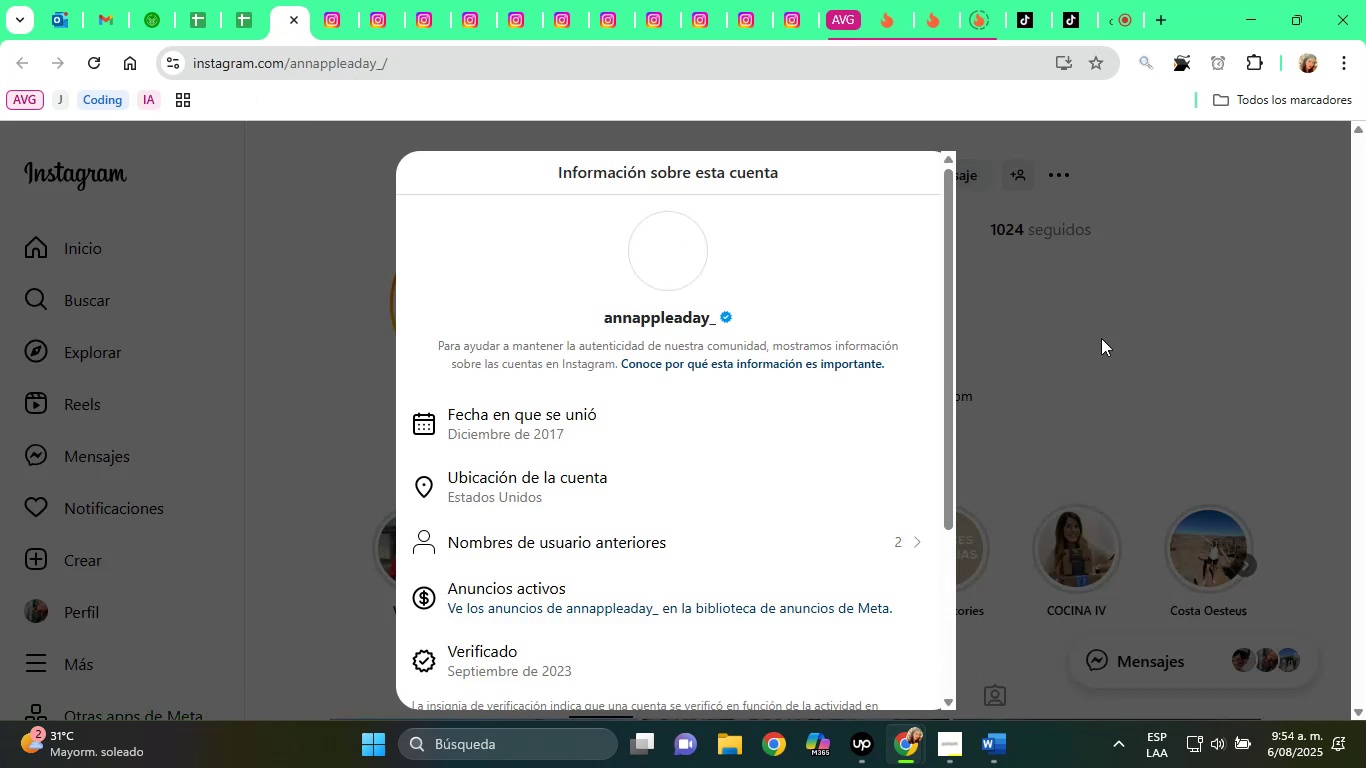 
left_click([1141, 347])
 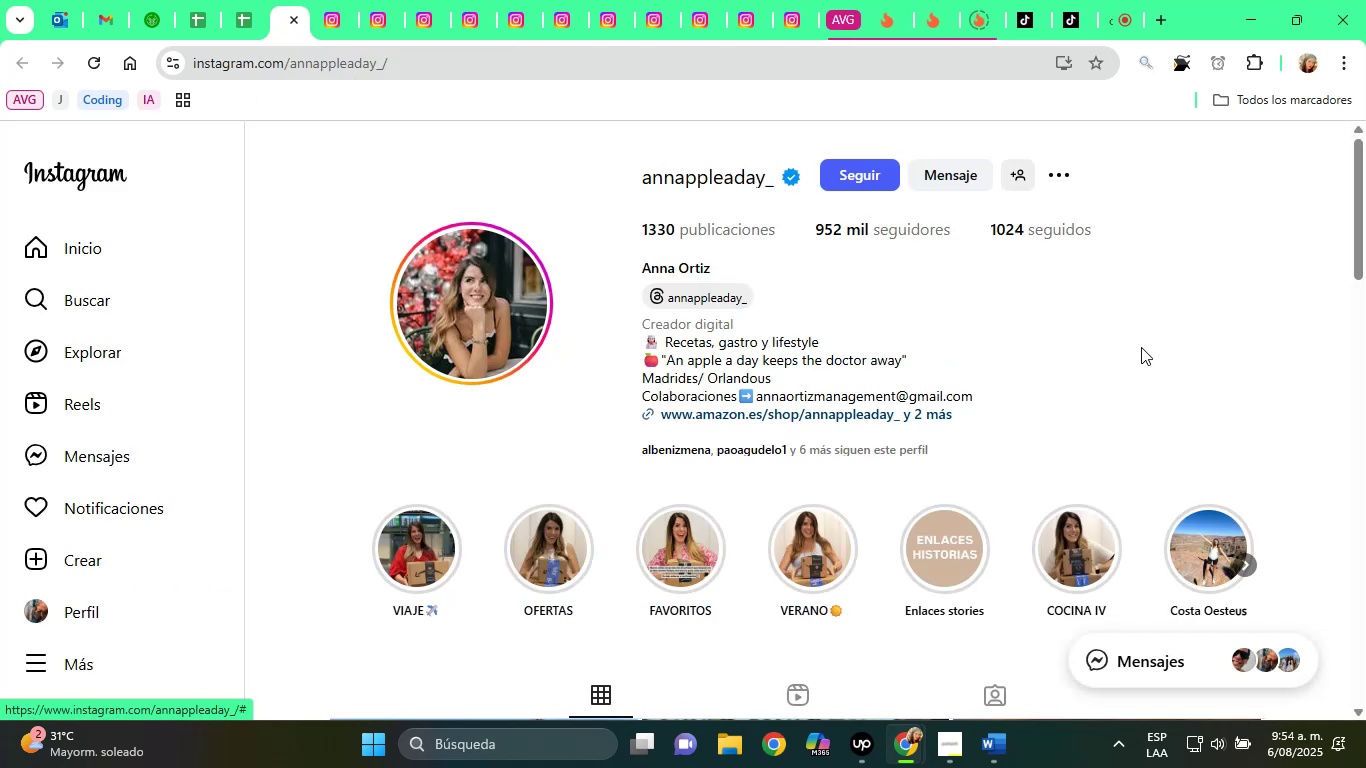 
scroll: coordinate [908, 636], scroll_direction: down, amount: 9.0
 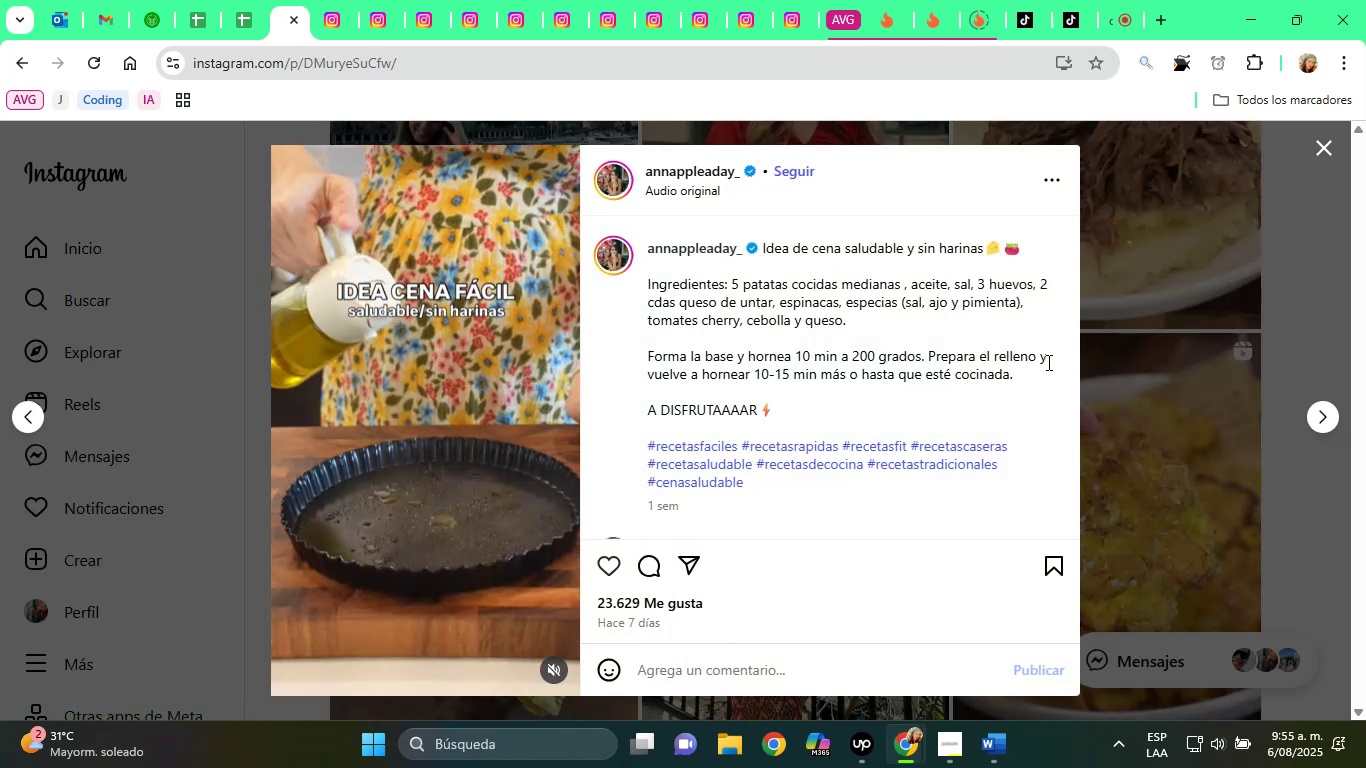 
wait(5.34)
 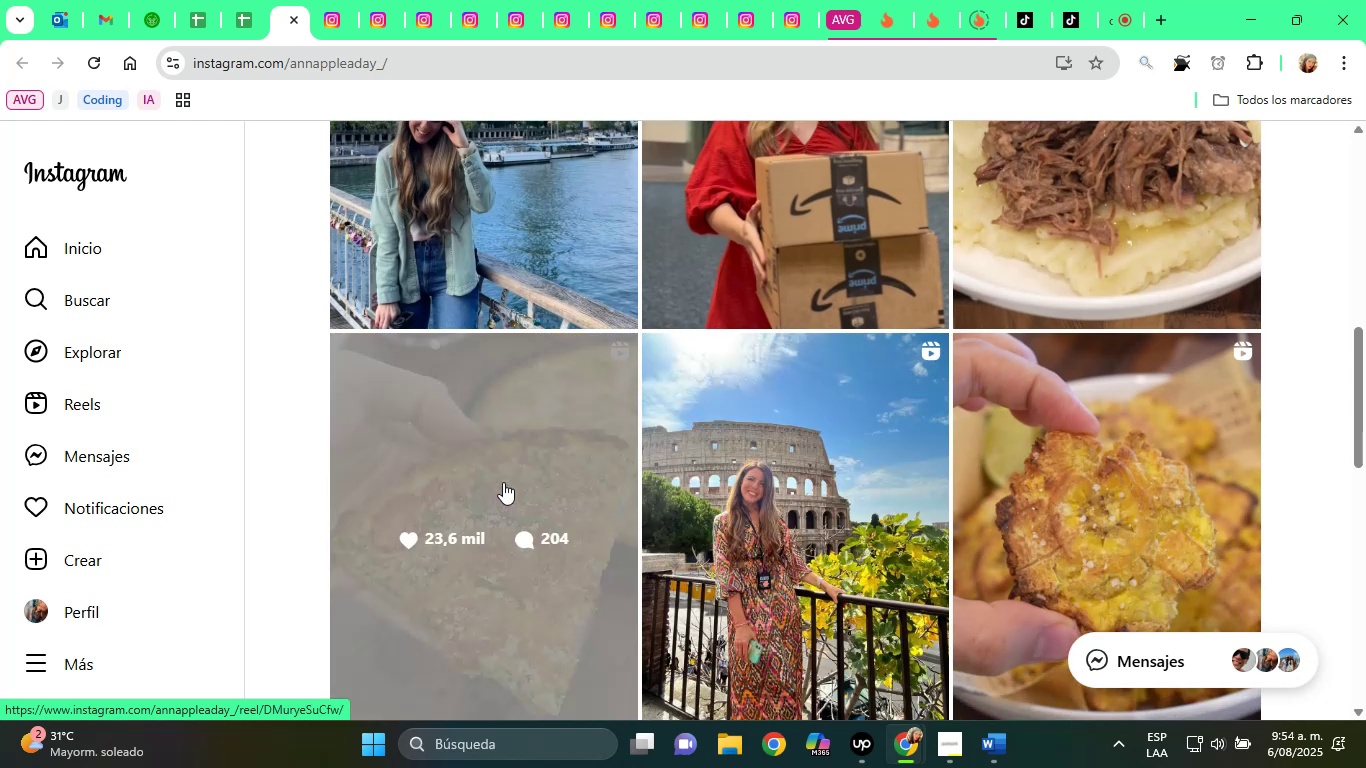 
left_click([1303, 329])
 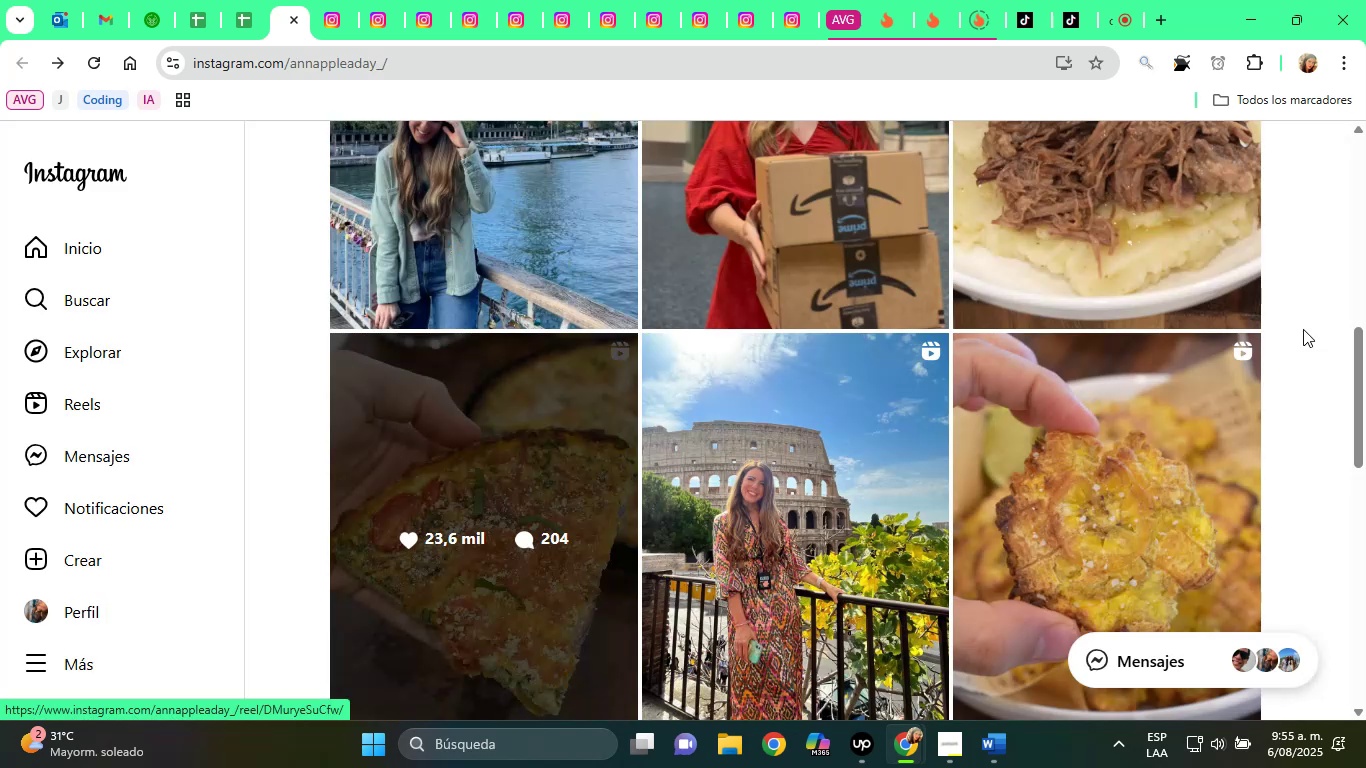 
wait(8.62)
 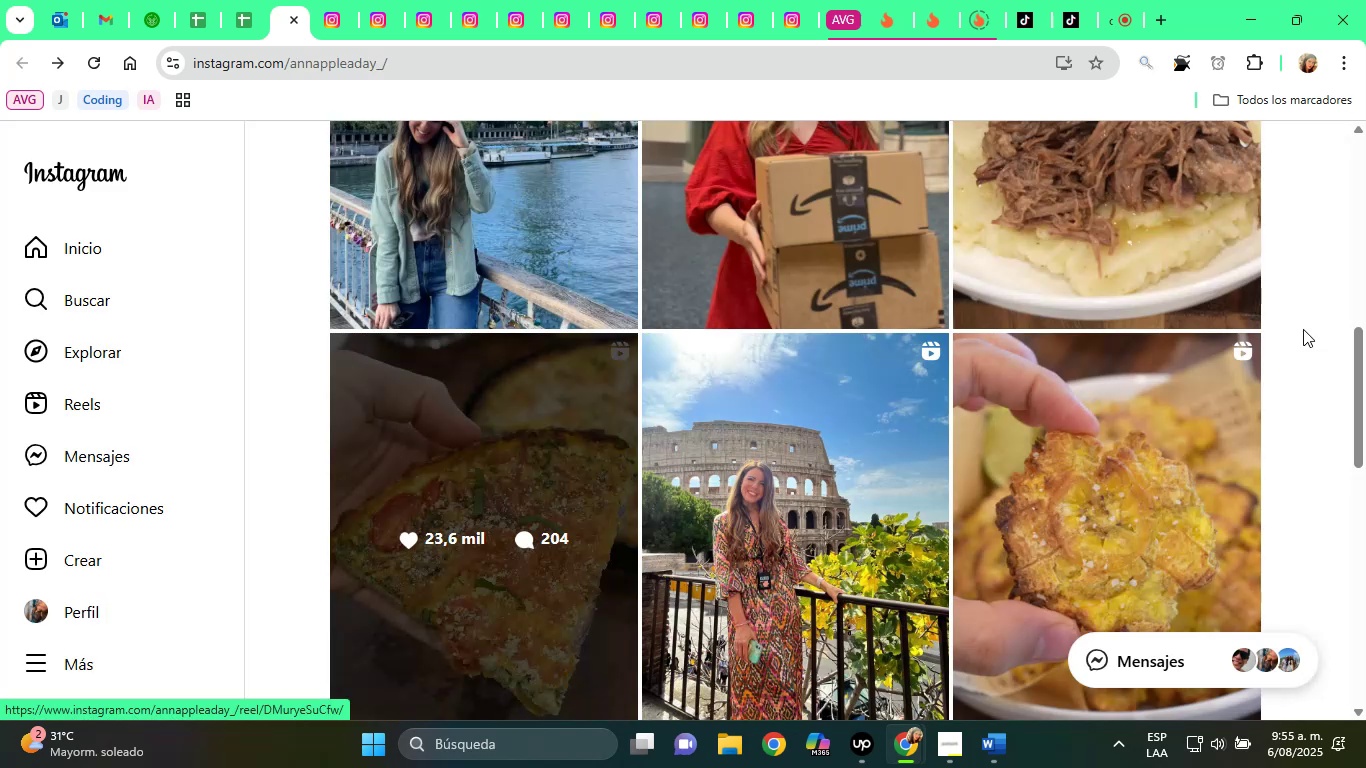 
scroll: coordinate [844, 550], scroll_direction: down, amount: 7.0
 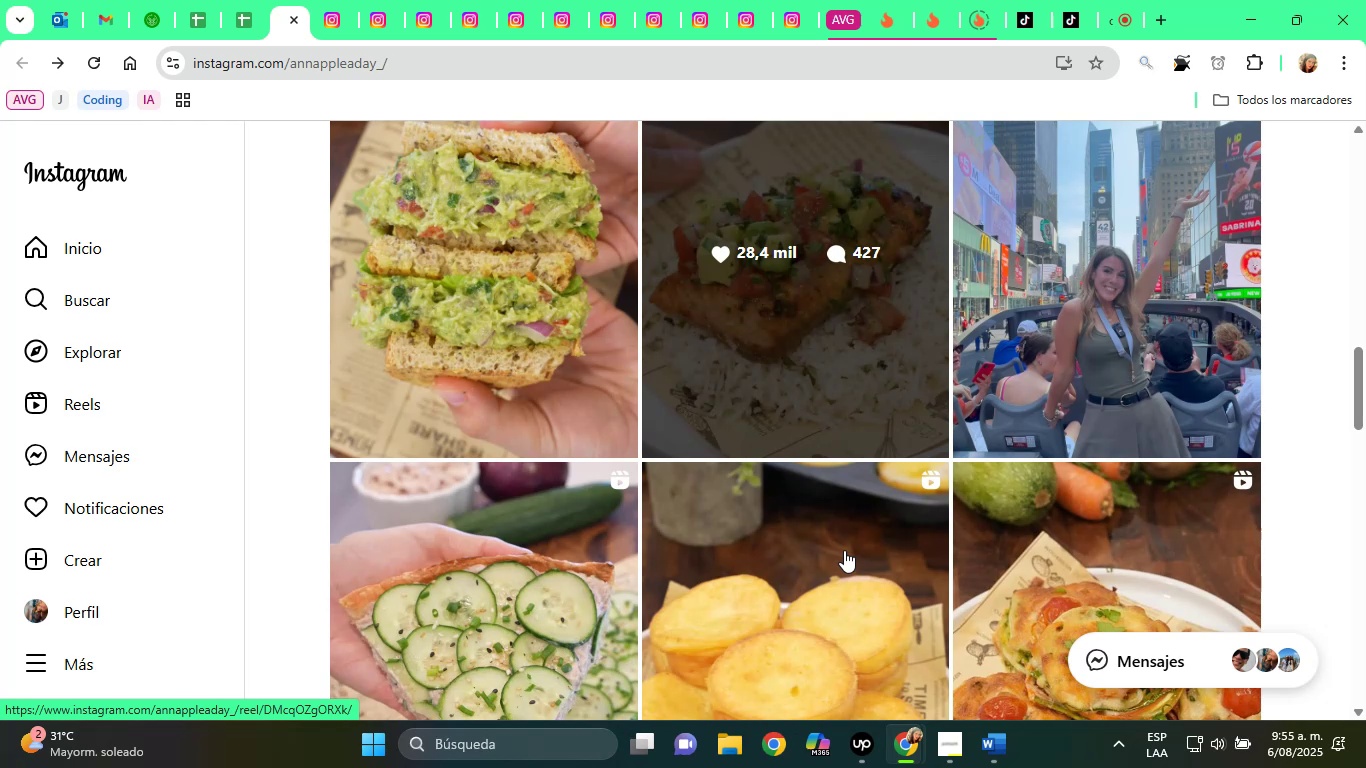 
scroll: coordinate [855, 537], scroll_direction: down, amount: 2.0
 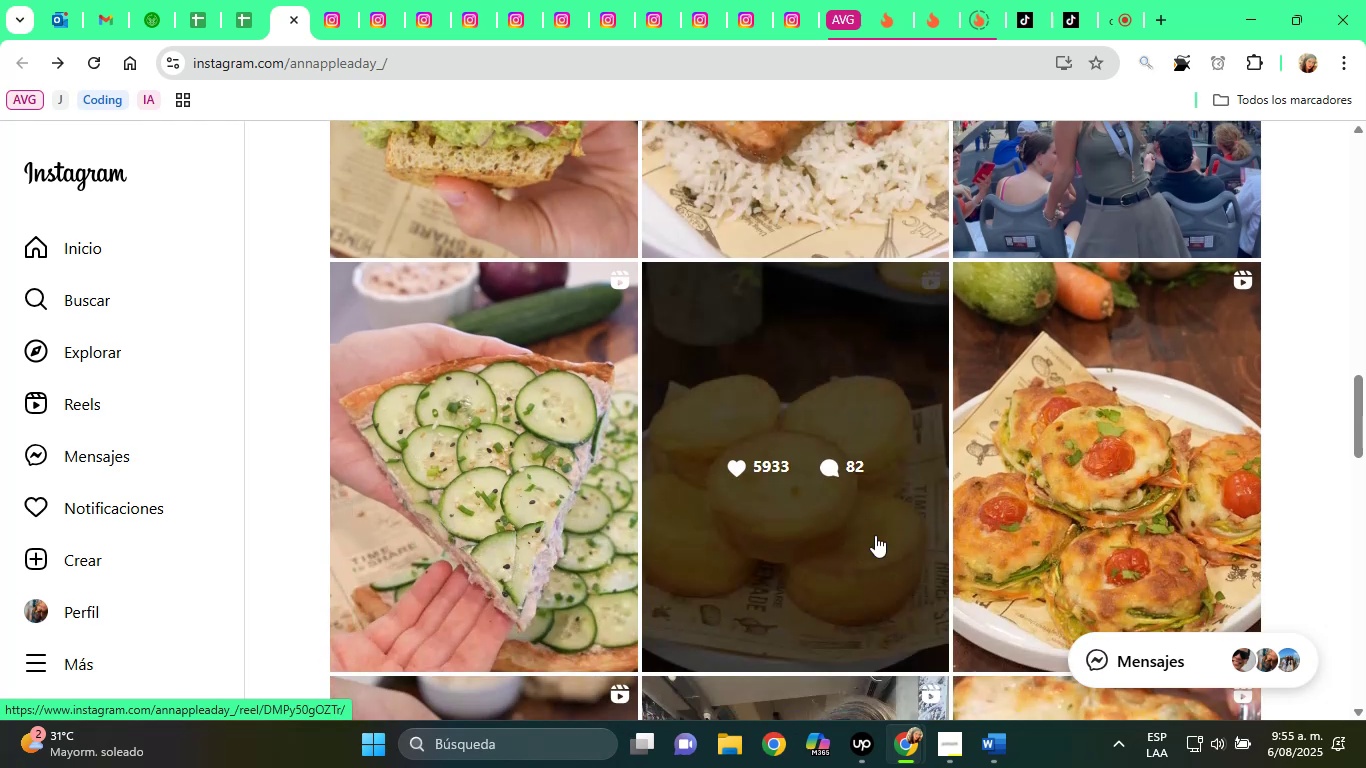 
scroll: coordinate [914, 494], scroll_direction: up, amount: 28.0
 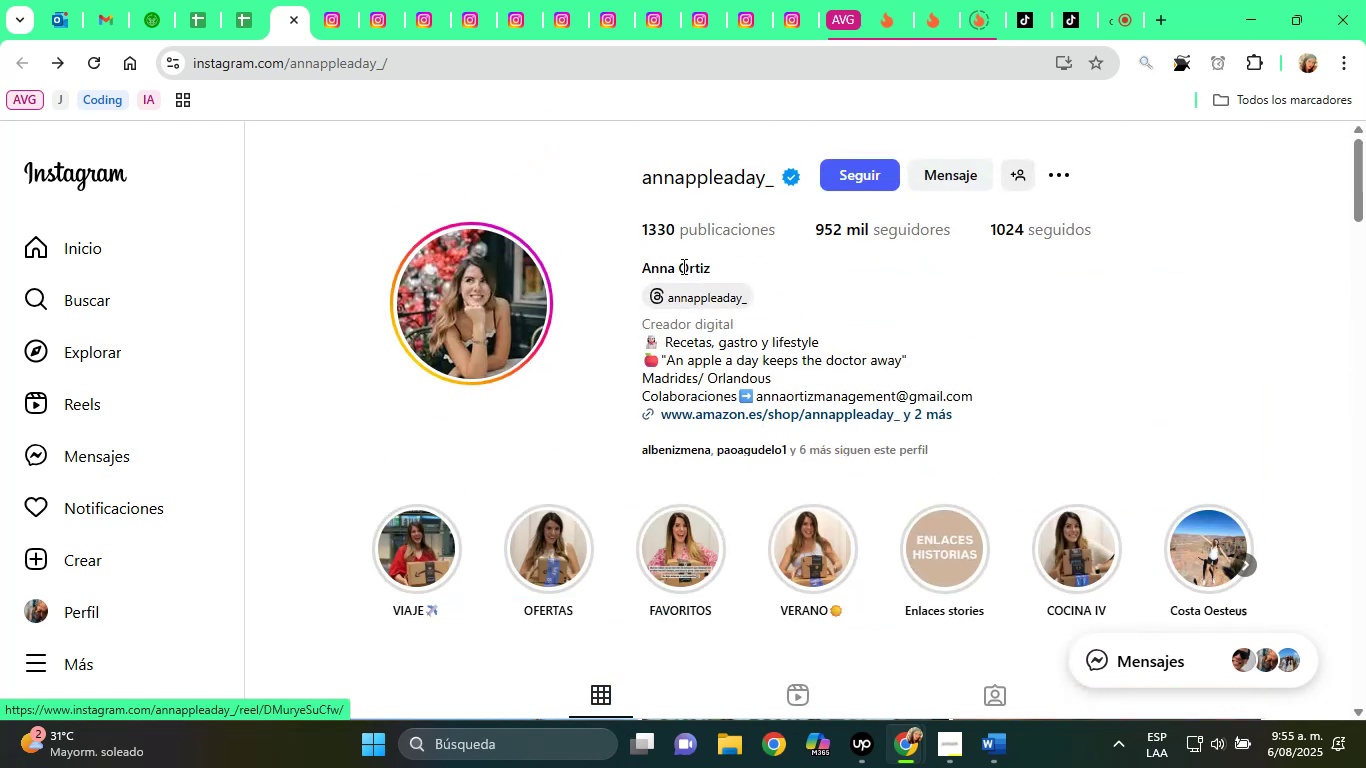 
double_click([681, 265])
 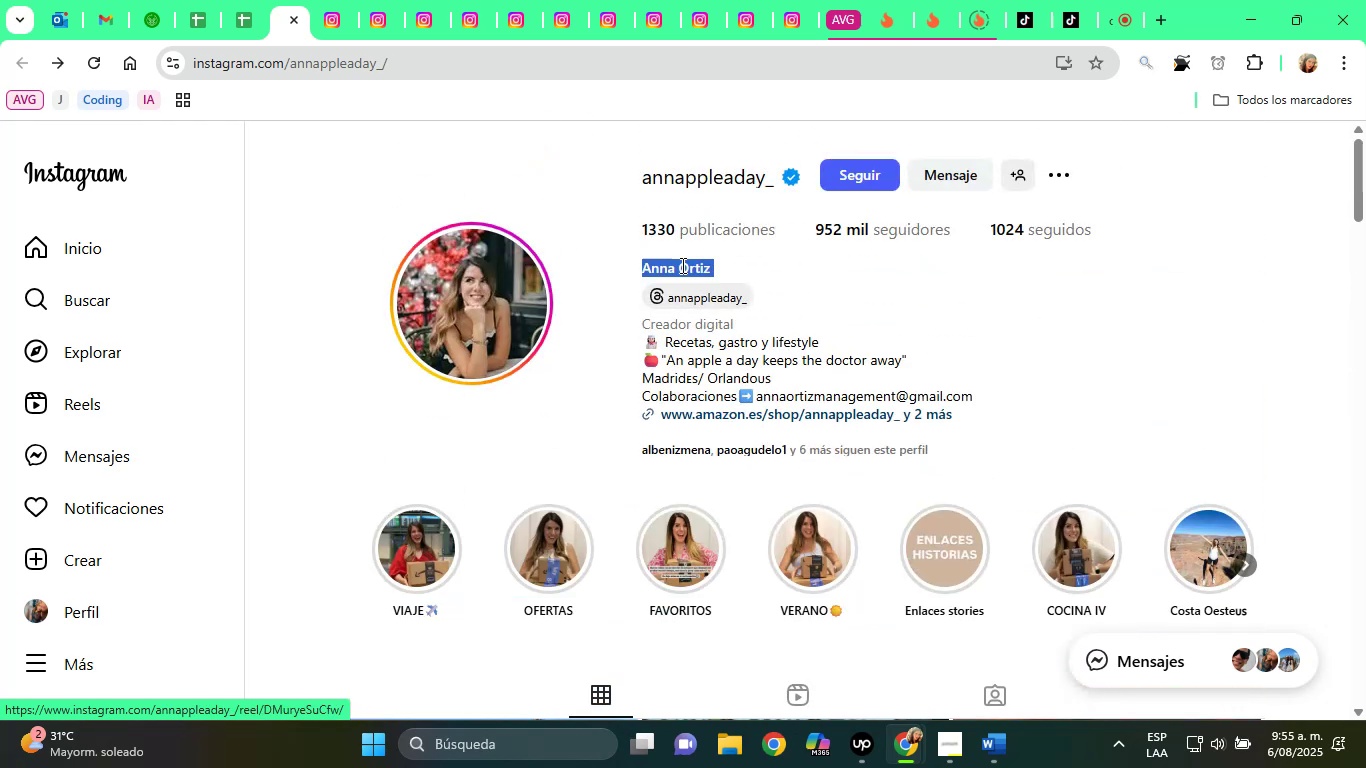 
triple_click([681, 265])
 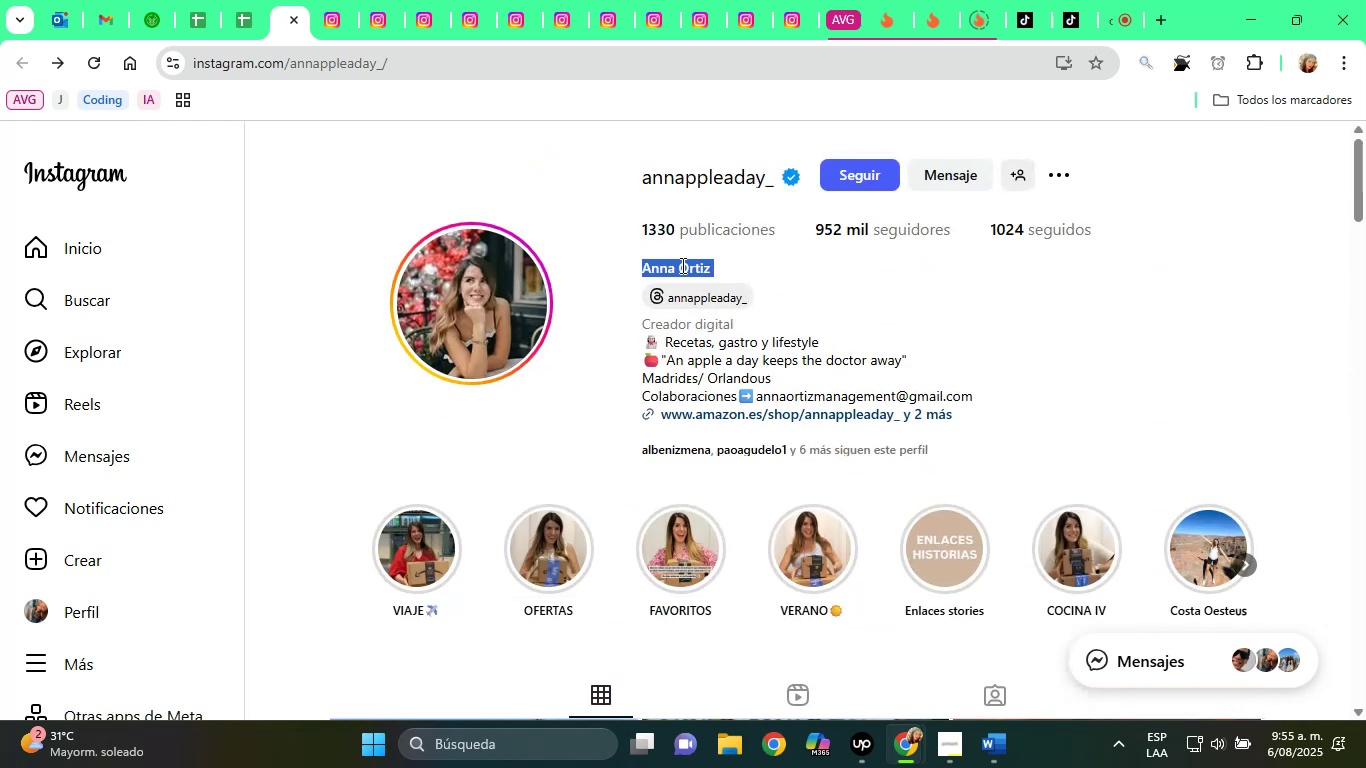 
right_click([681, 265])
 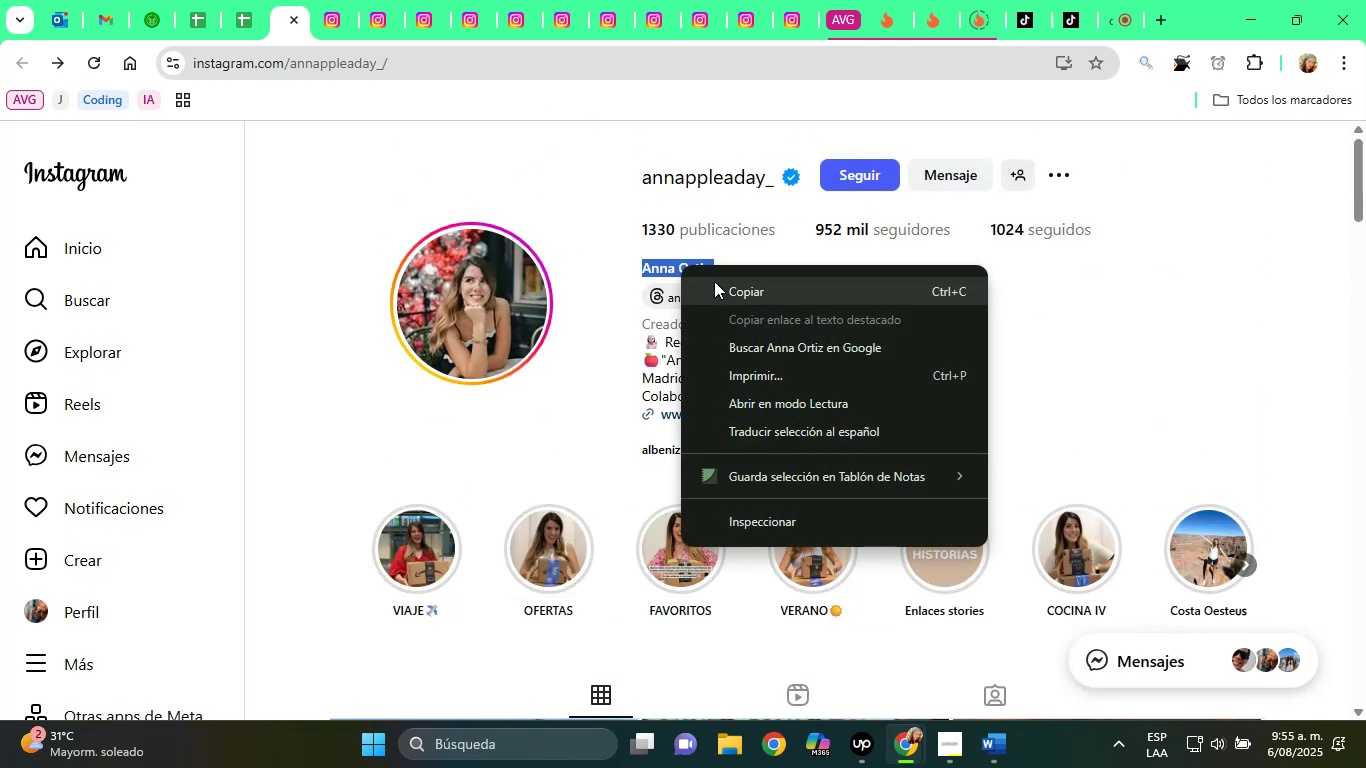 
left_click([717, 283])
 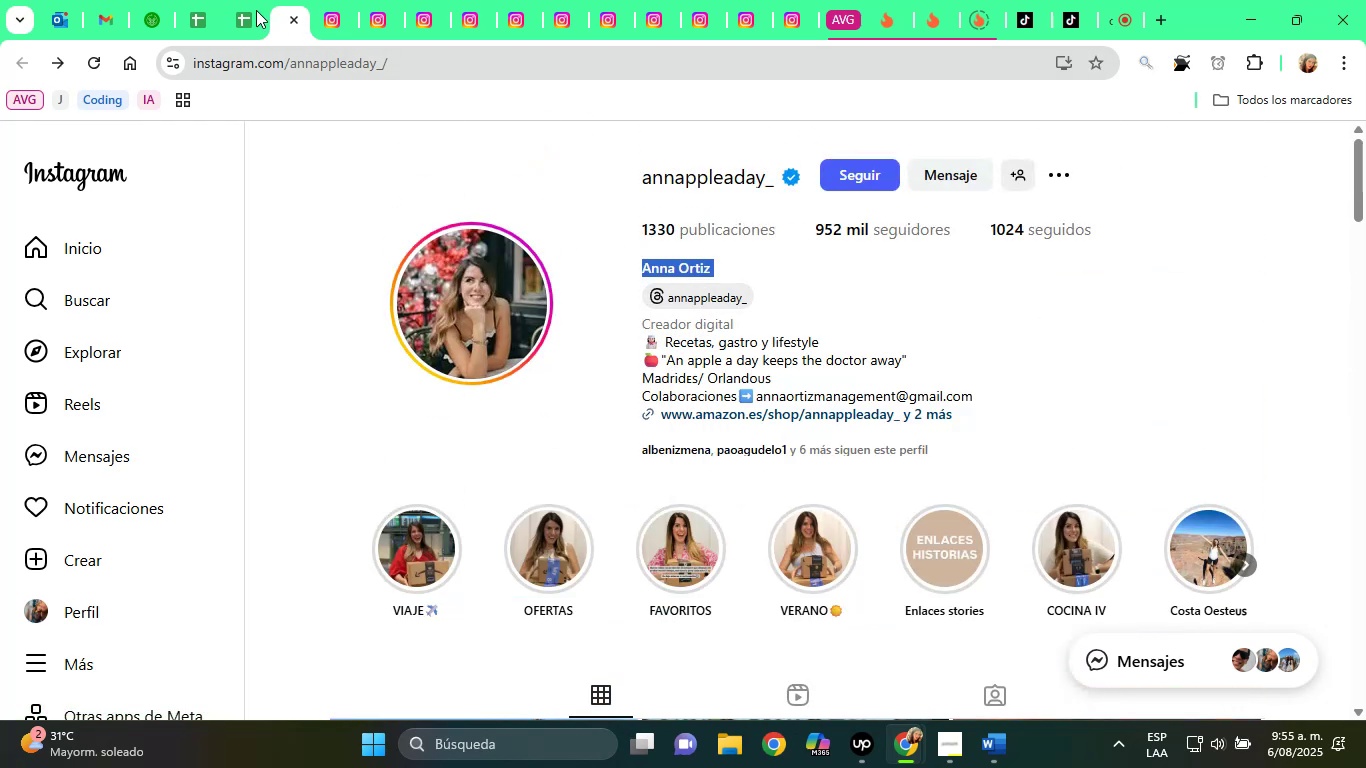 
left_click([240, 4])
 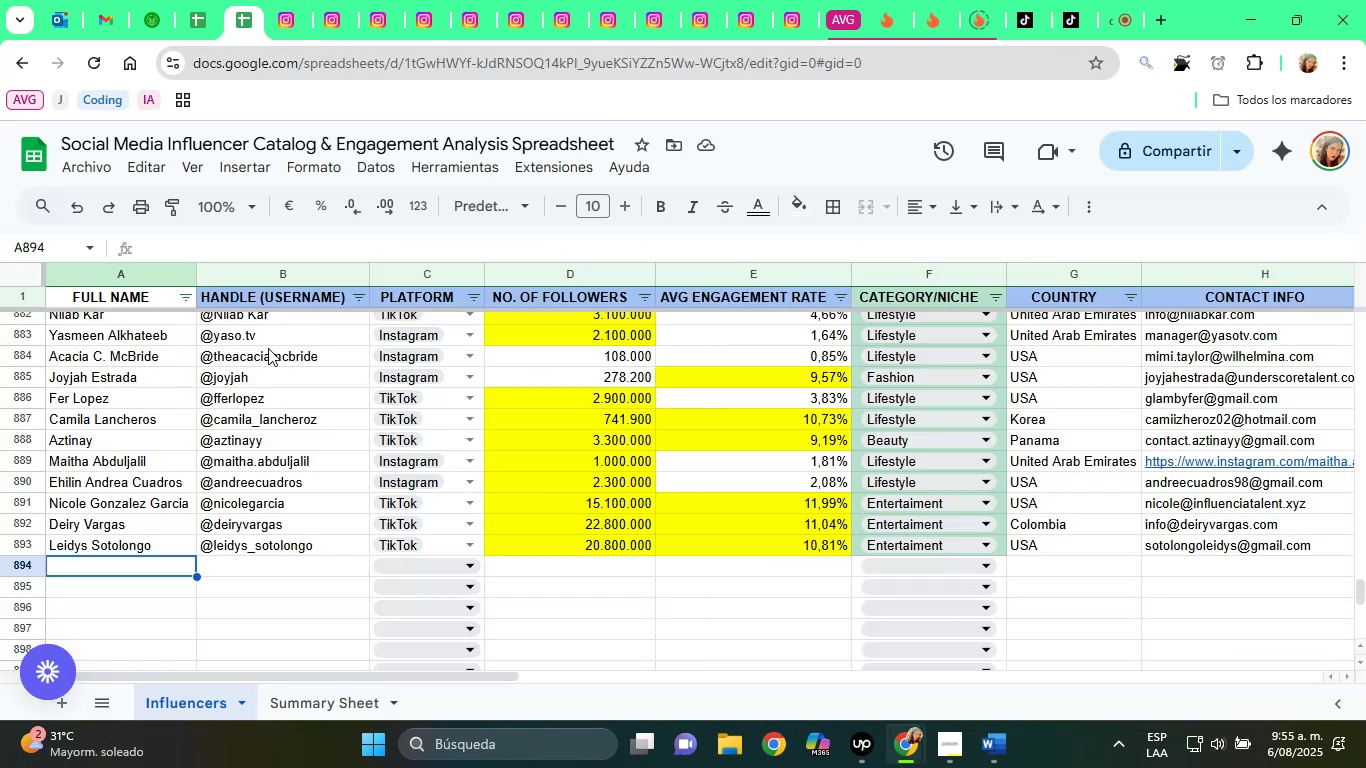 
key(Control+V)
 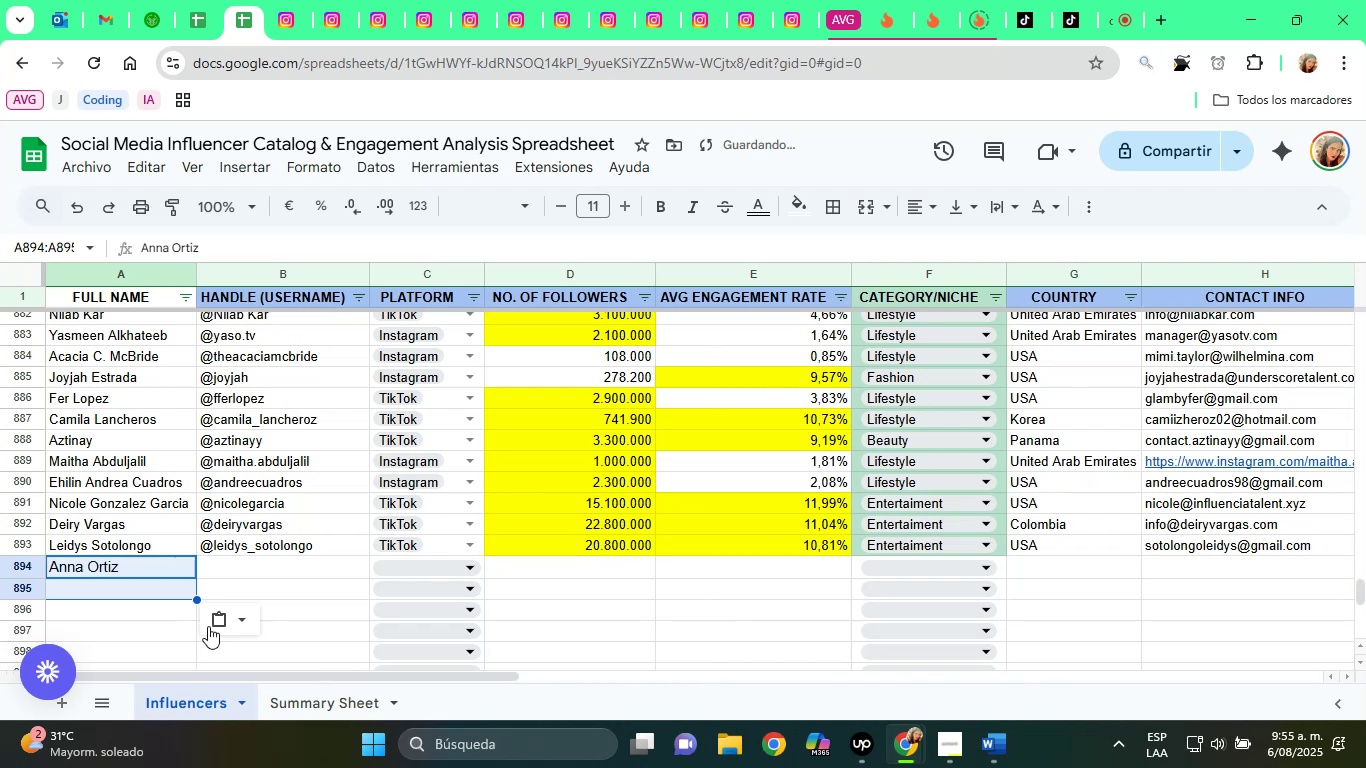 
left_click([234, 628])
 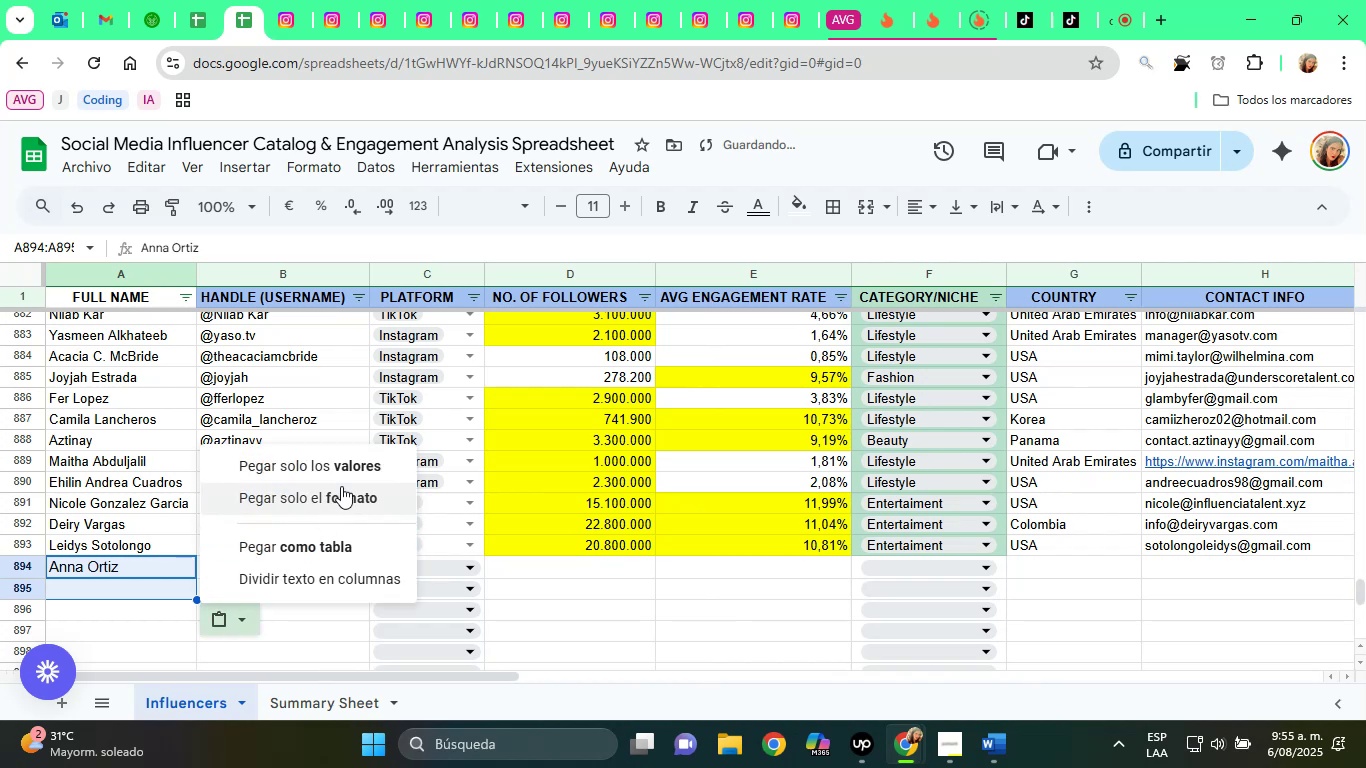 
left_click([351, 476])
 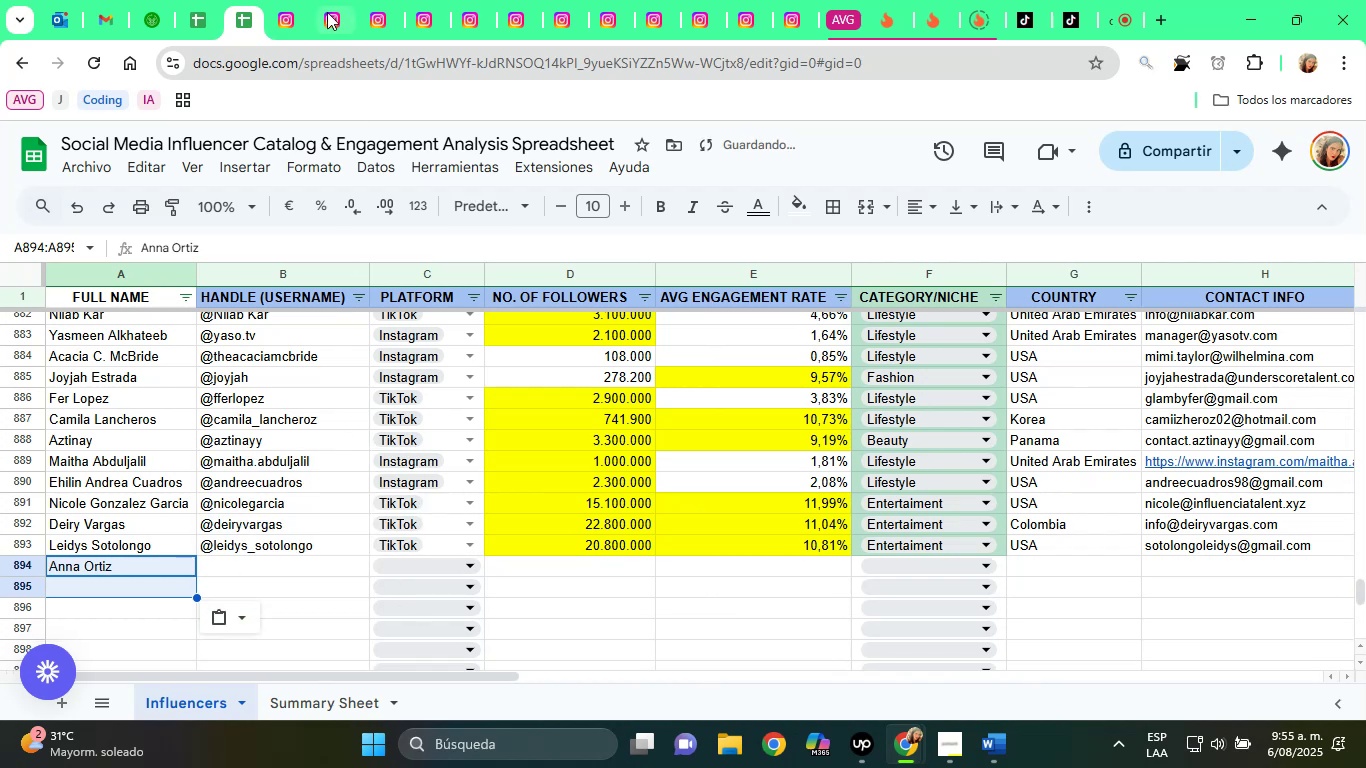 
left_click([294, 0])
 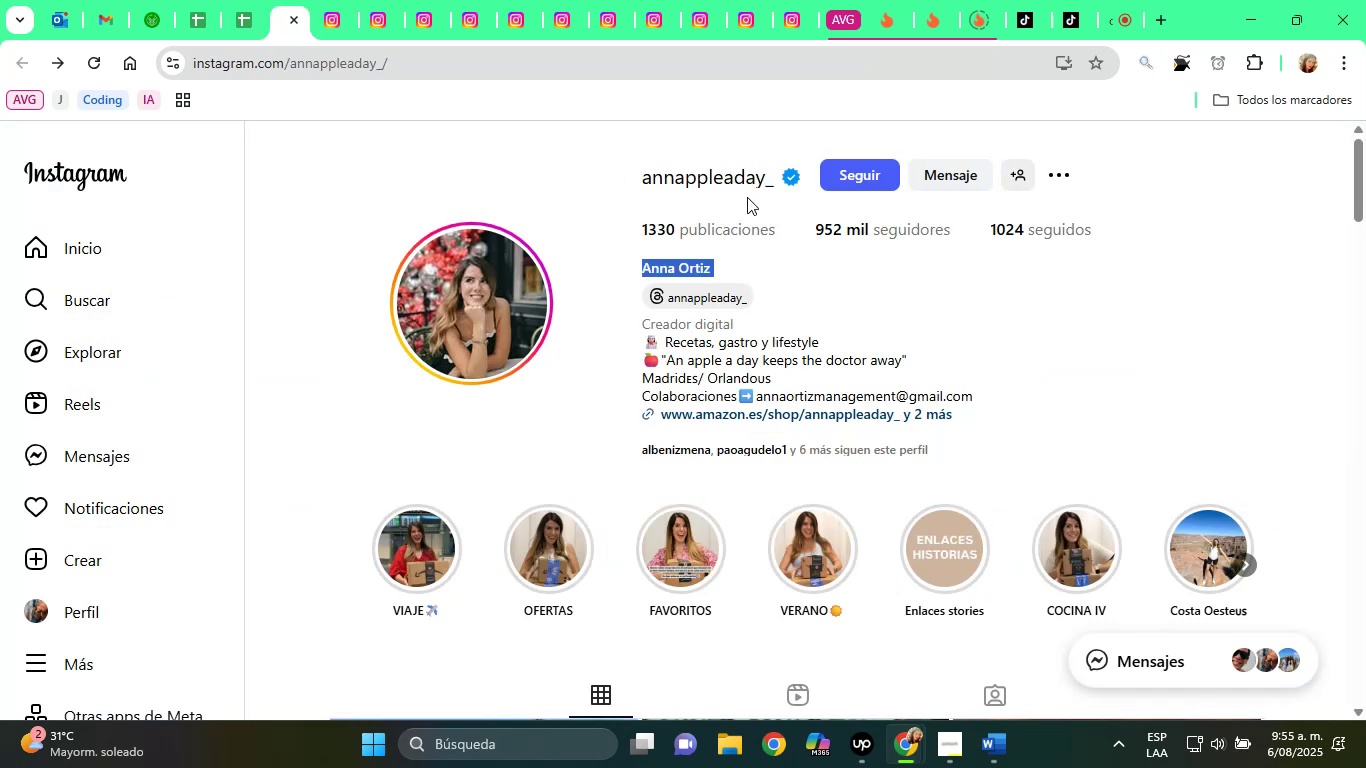 
left_click([750, 178])
 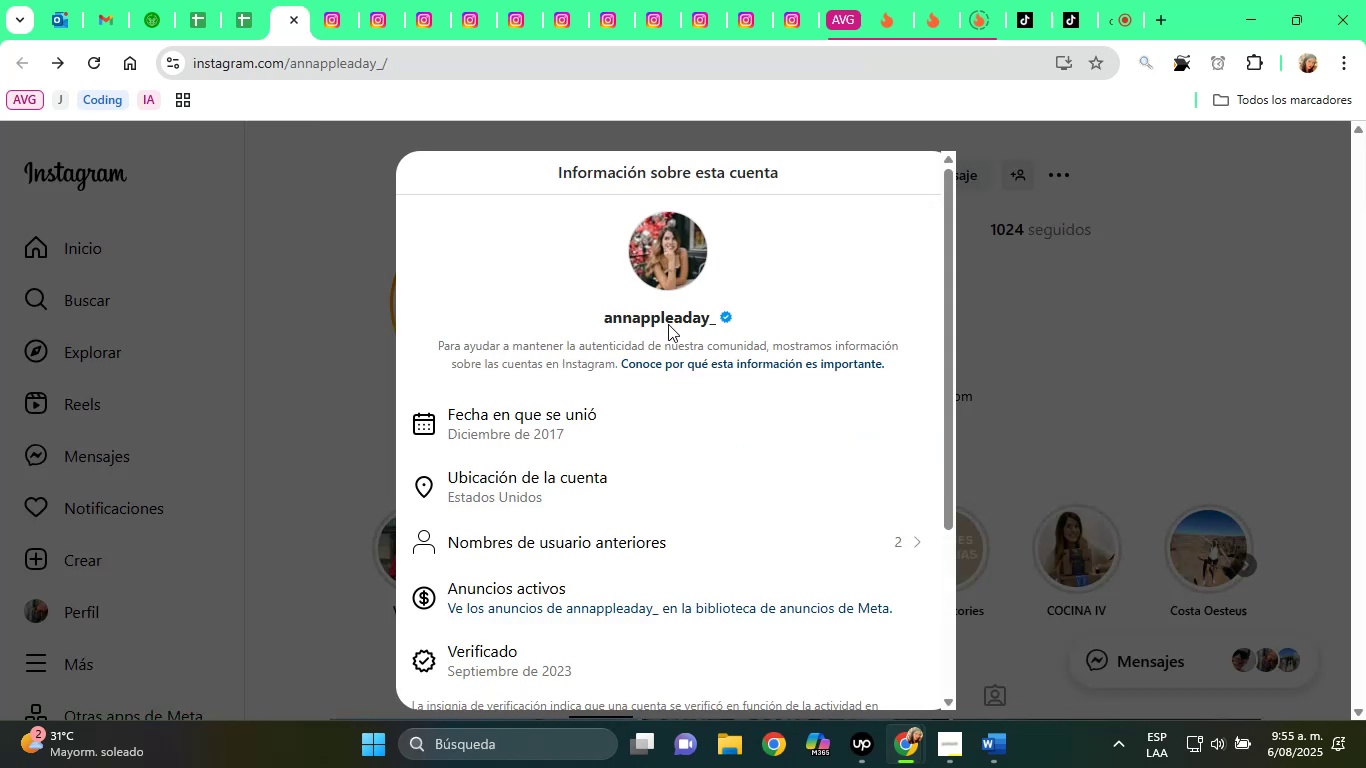 
double_click([668, 318])
 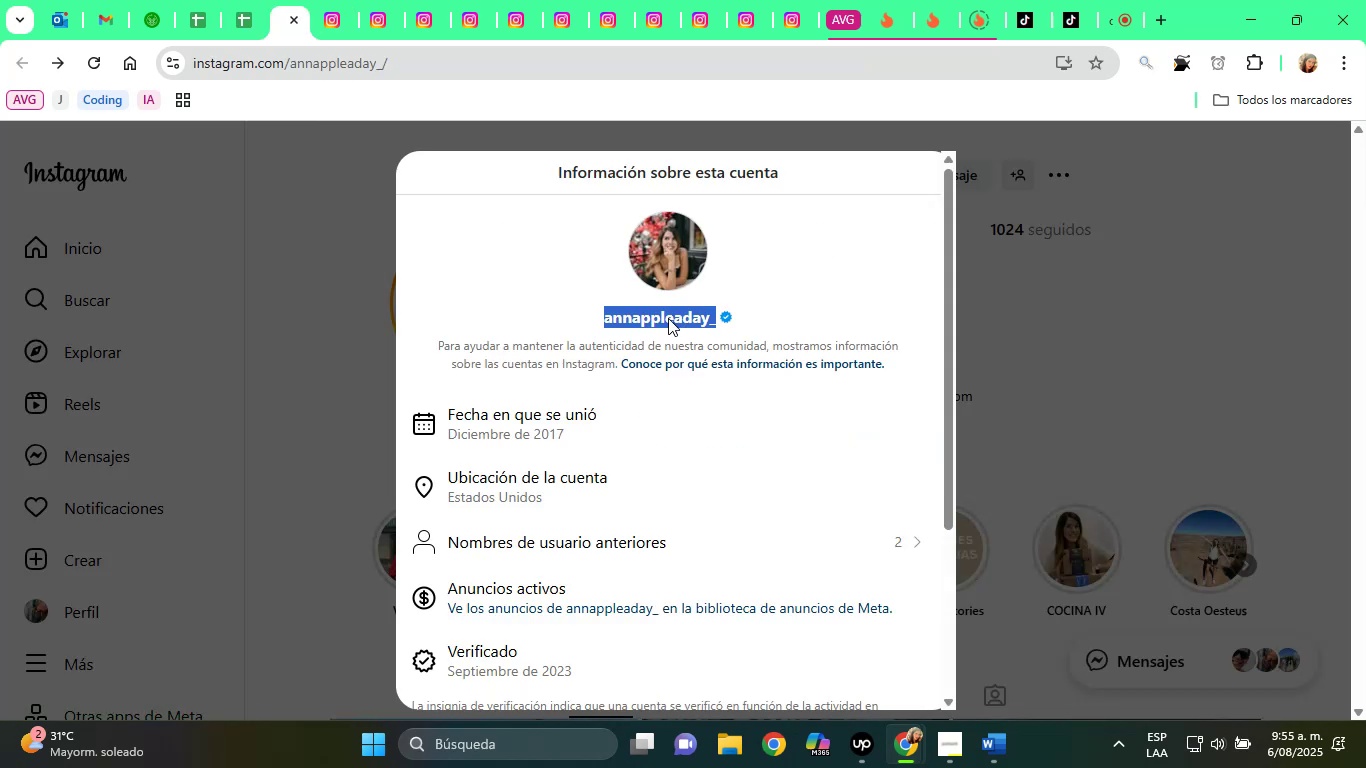 
triple_click([668, 318])
 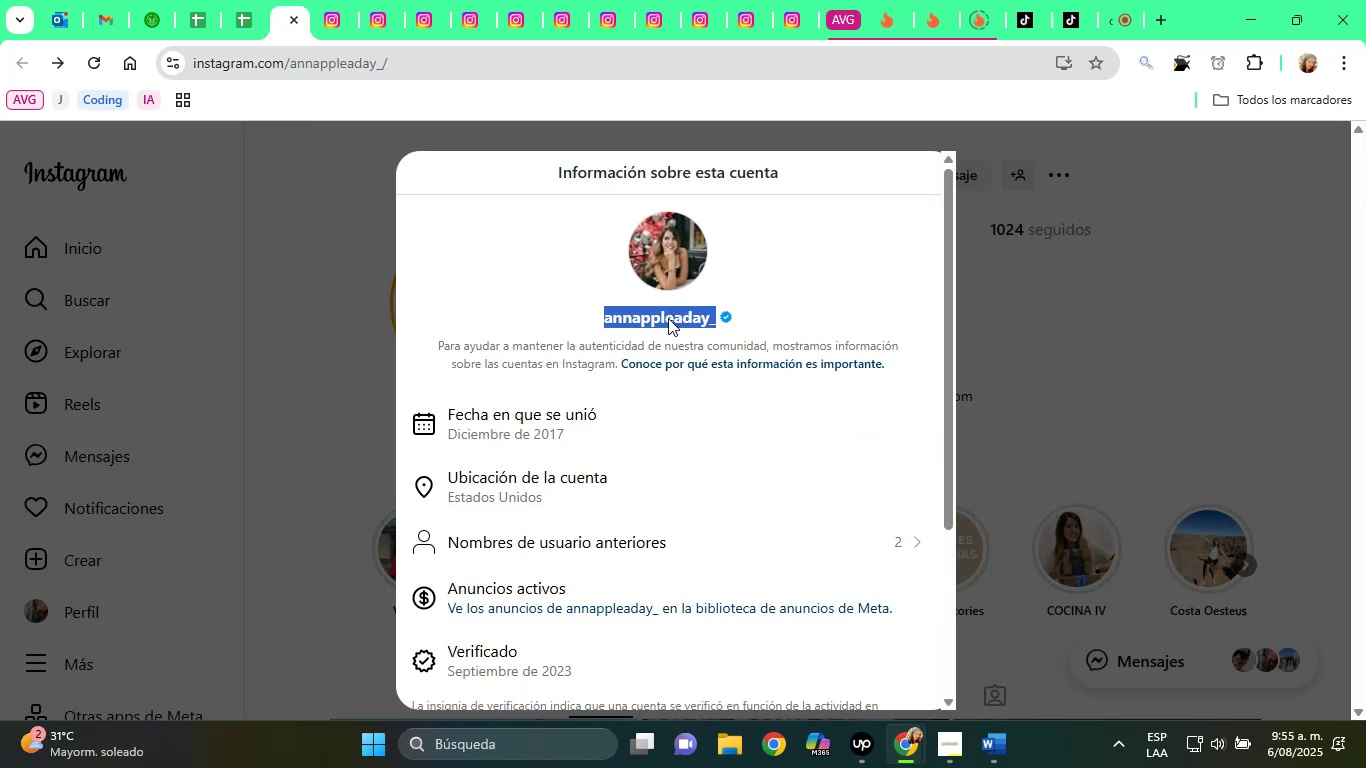 
right_click([668, 318])
 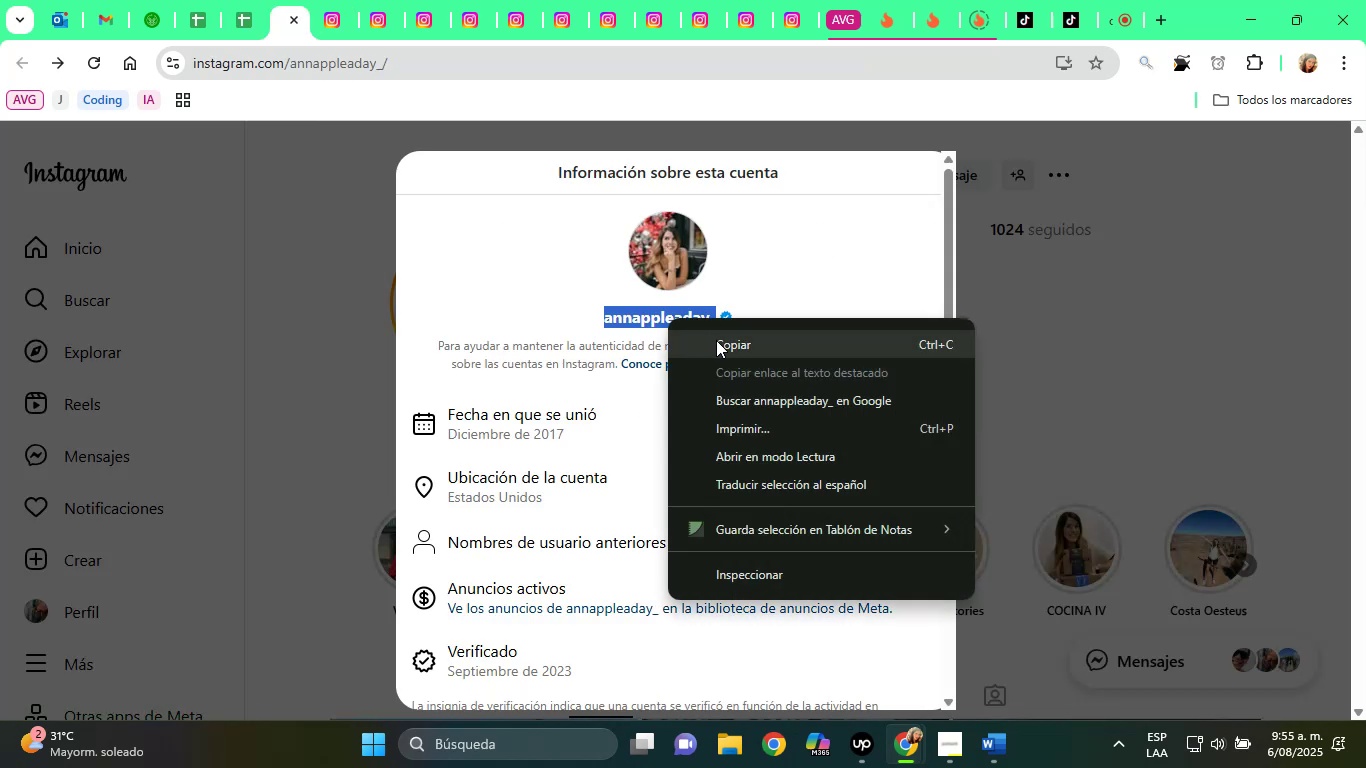 
left_click([723, 342])
 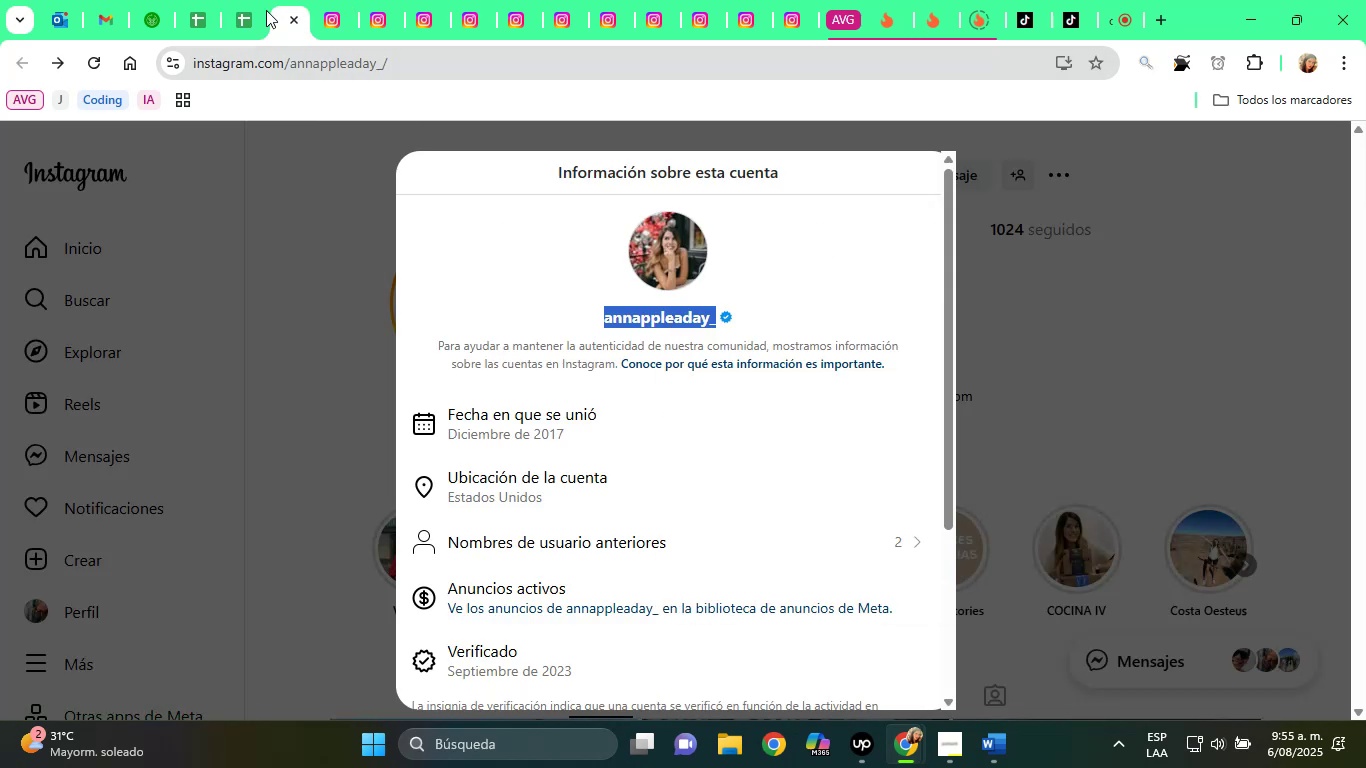 
left_click([249, 0])
 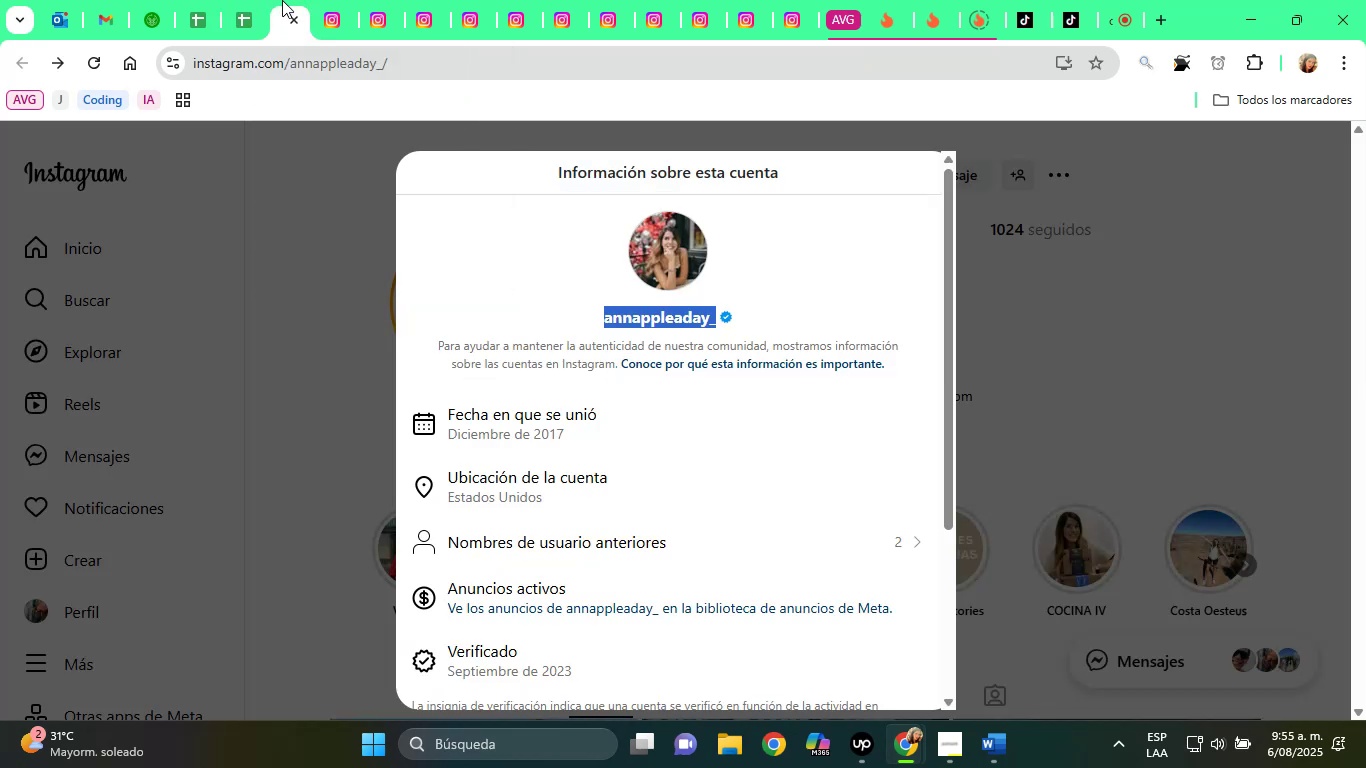 
left_click([248, 366])
 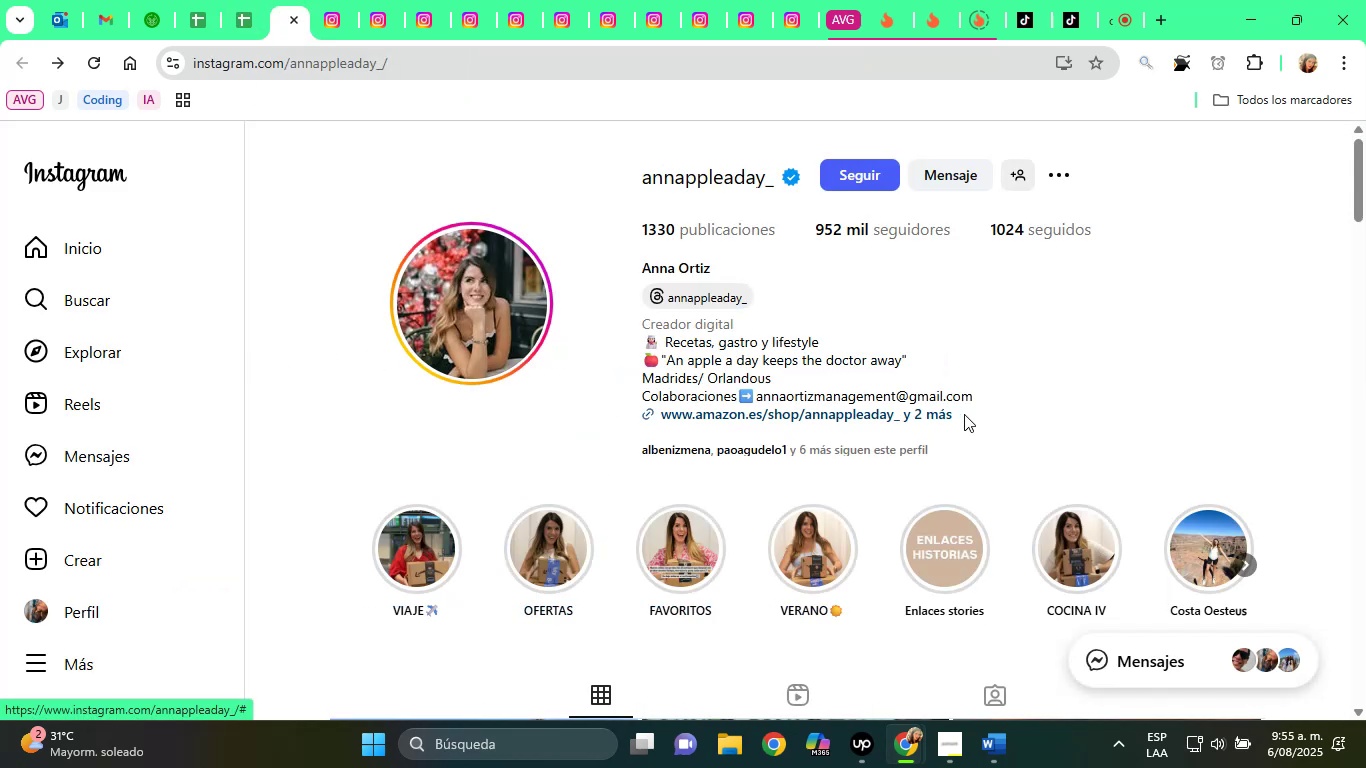 
left_click([941, 414])
 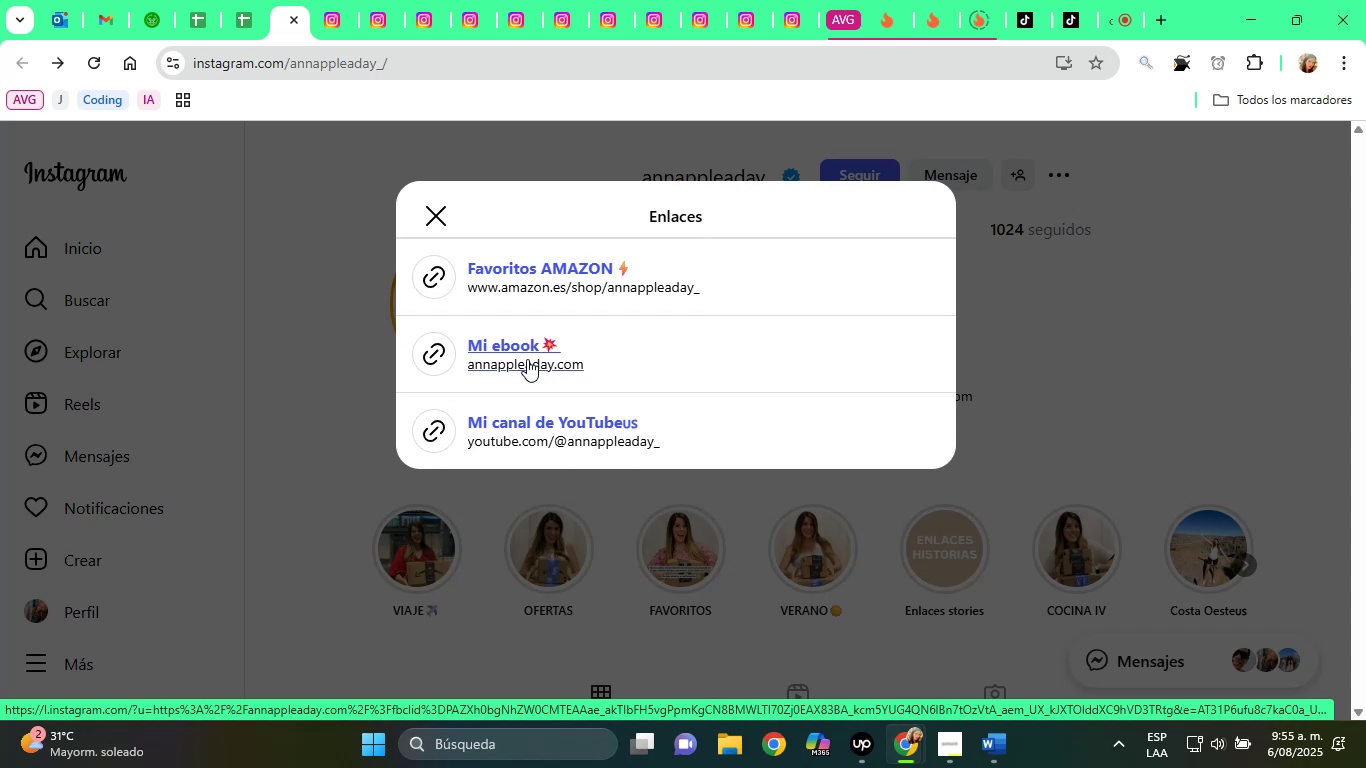 
wait(17.82)
 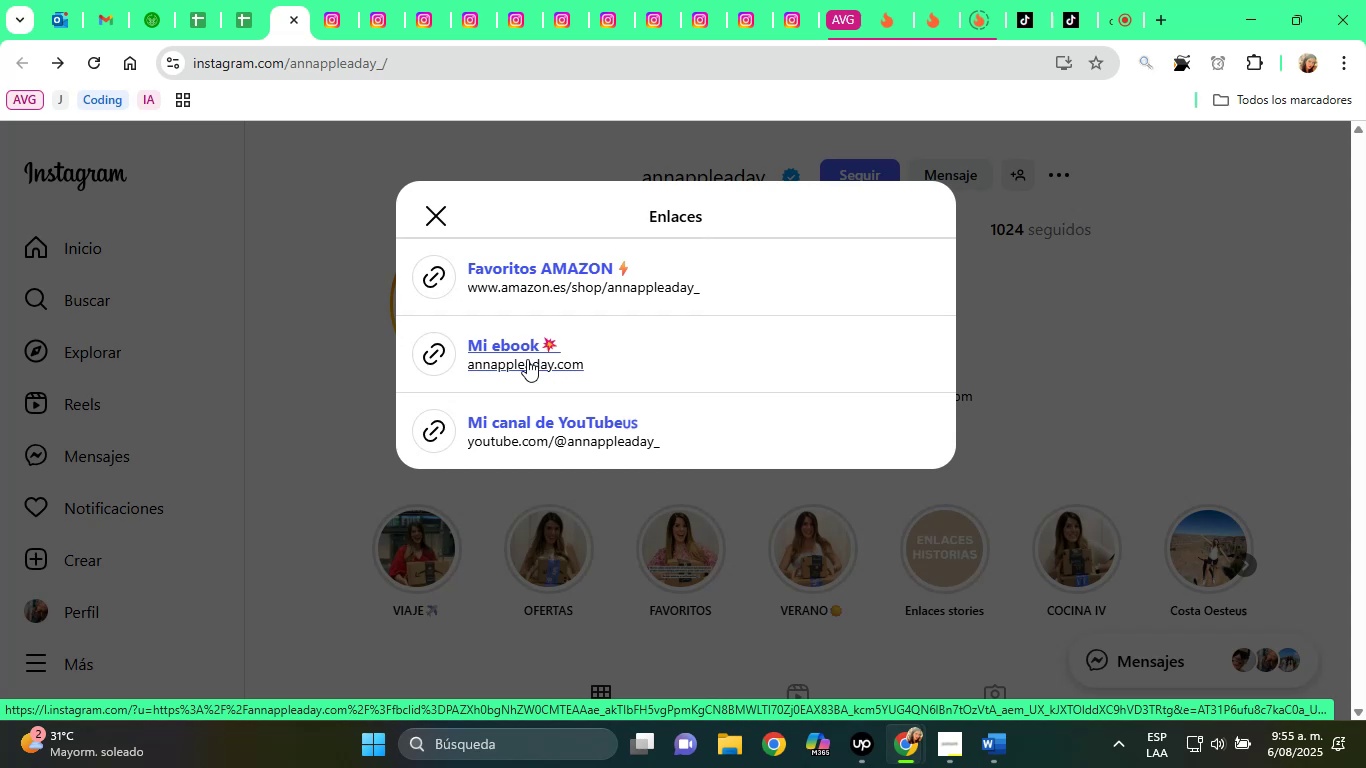 
left_click([1076, 408])
 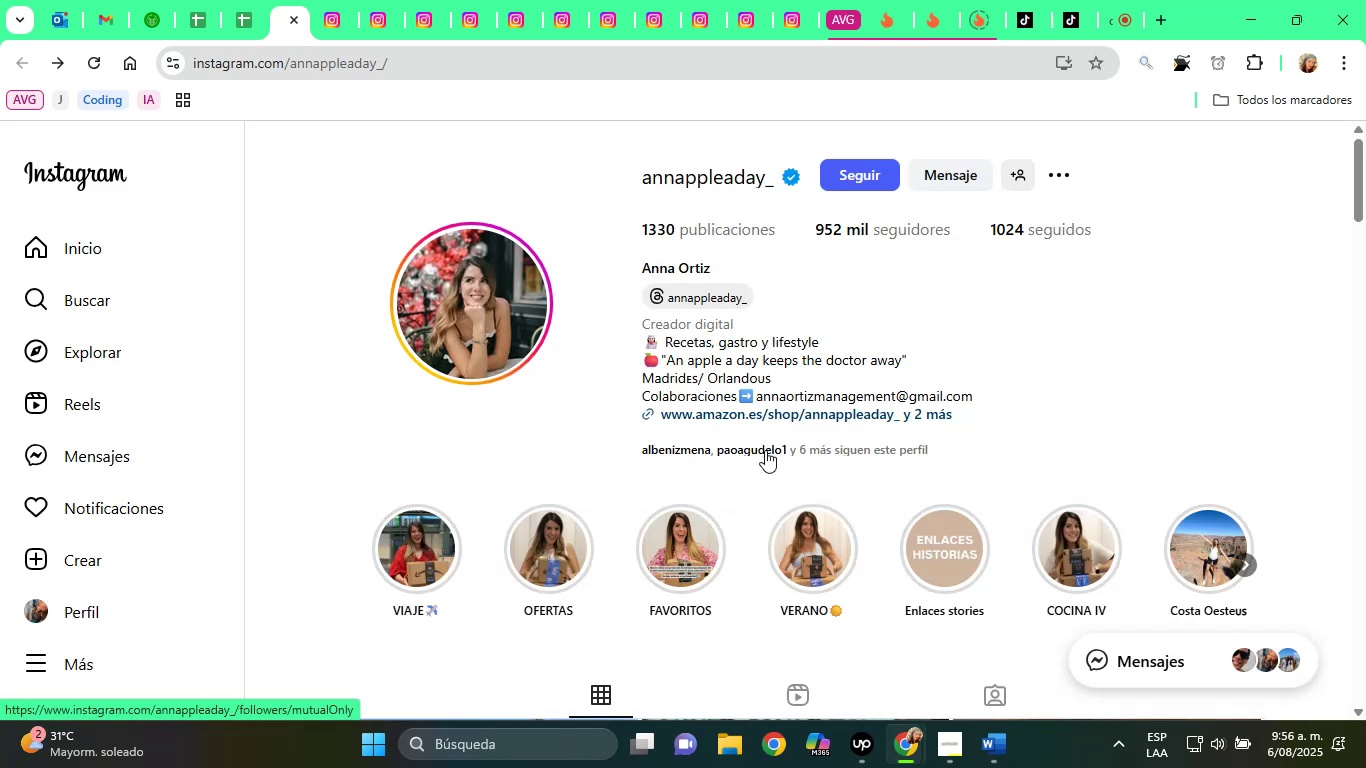 
wait(6.12)
 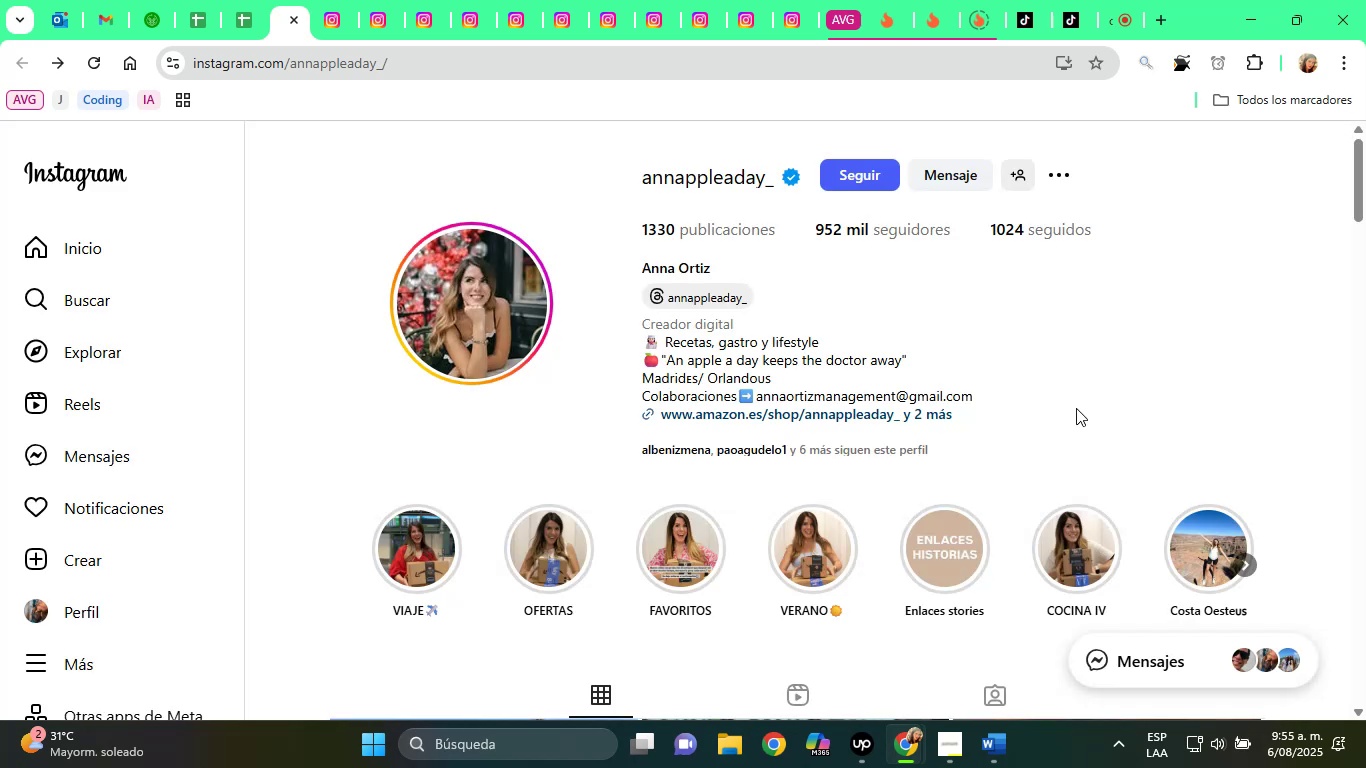 
double_click([676, 187])
 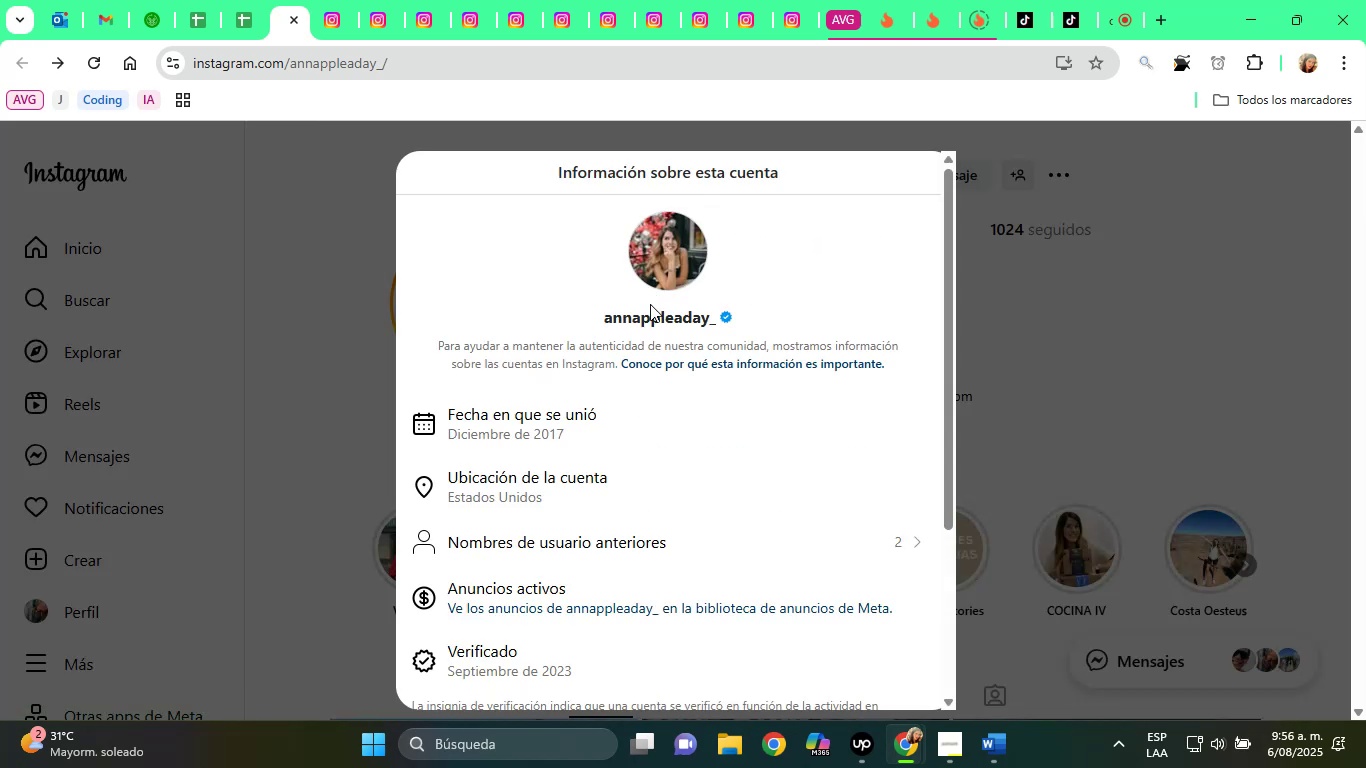 
double_click([652, 320])
 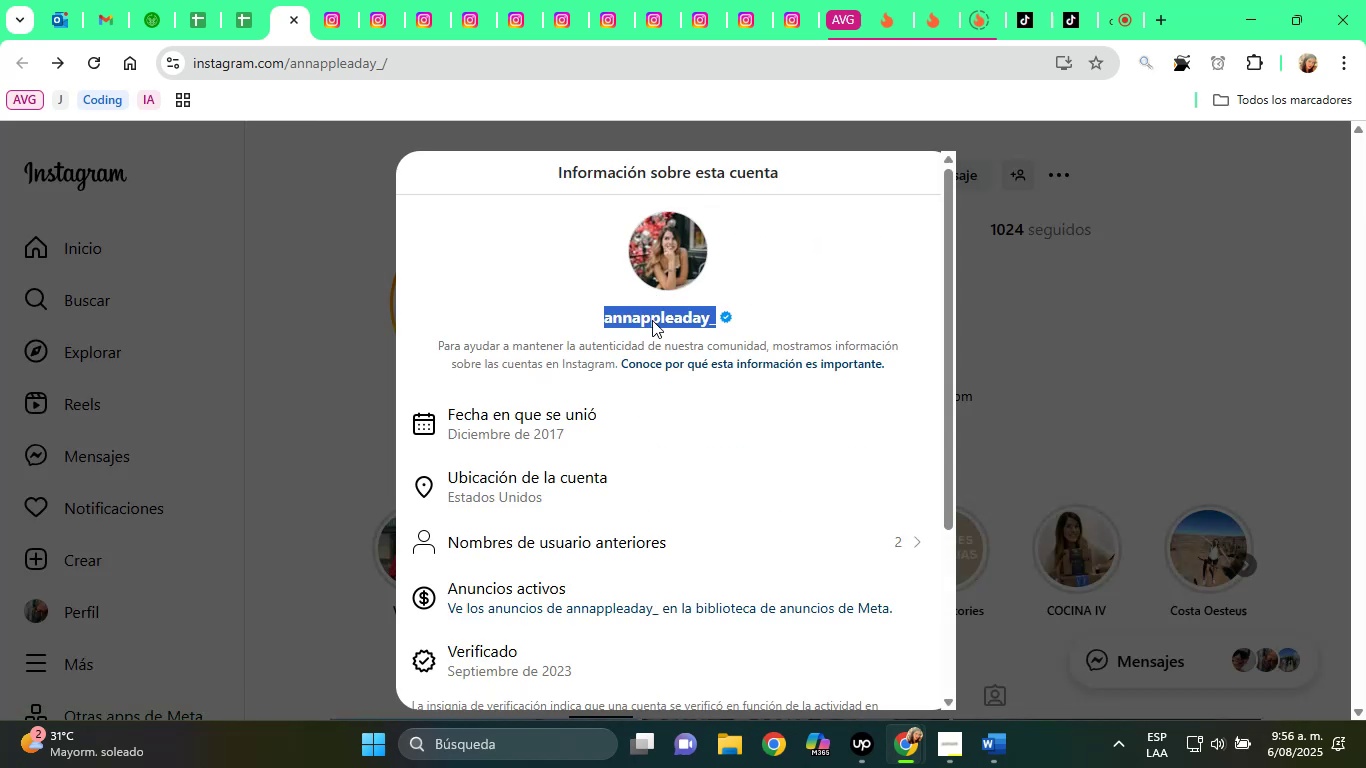 
triple_click([652, 320])
 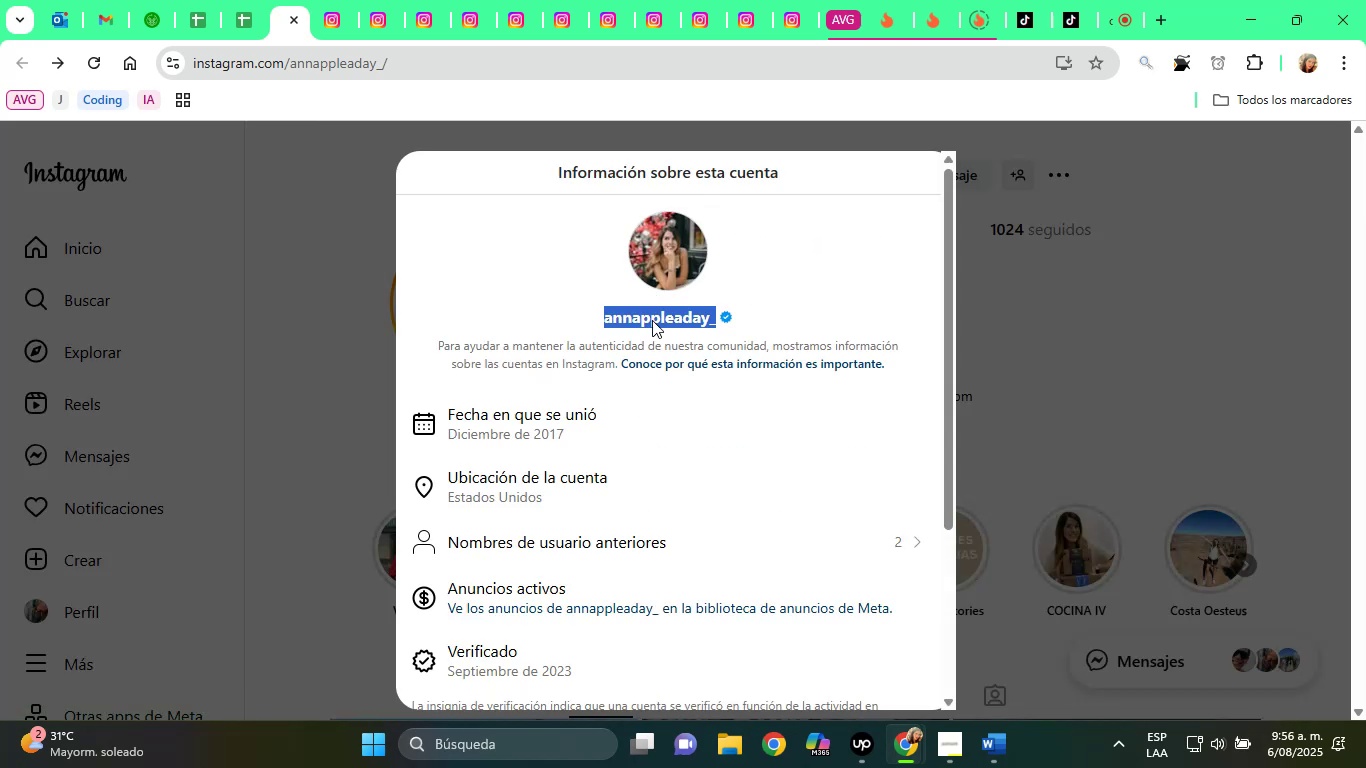 
right_click([652, 320])
 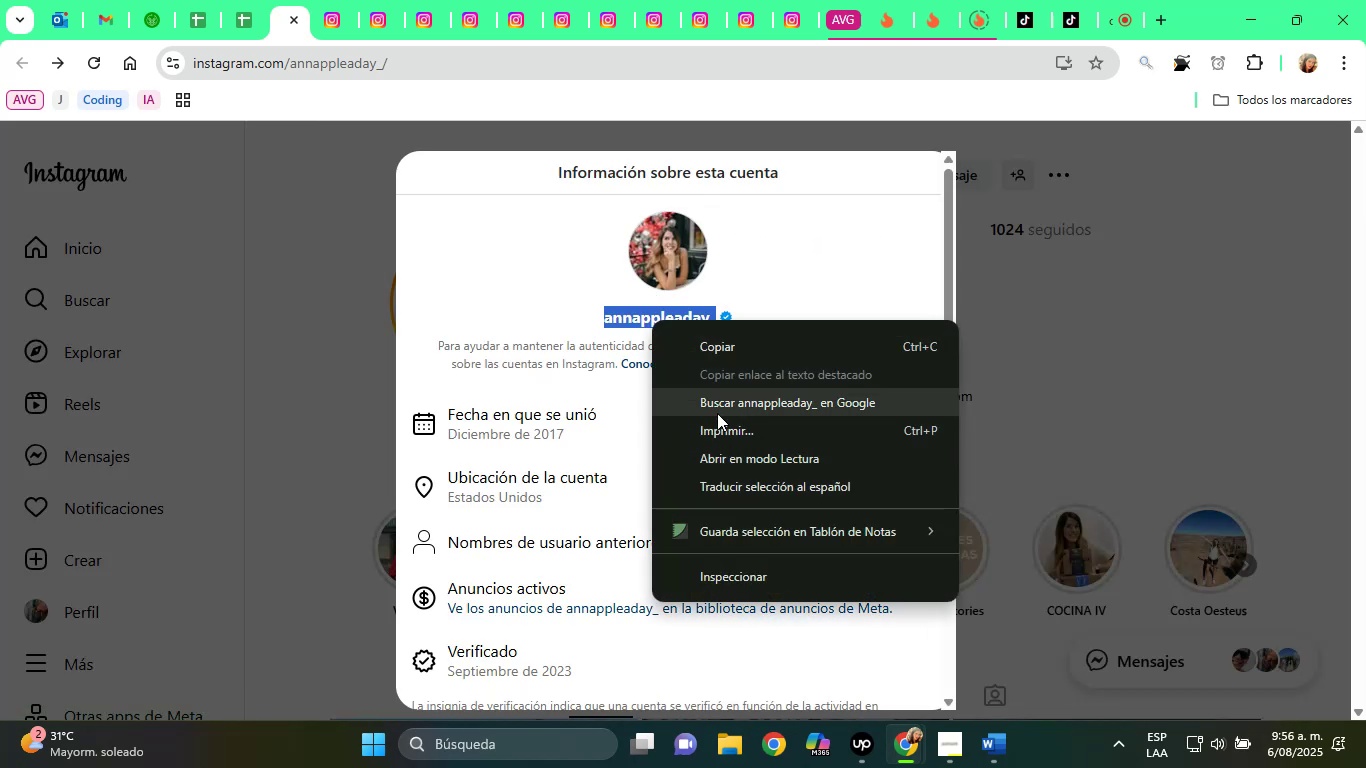 
left_click([716, 410])
 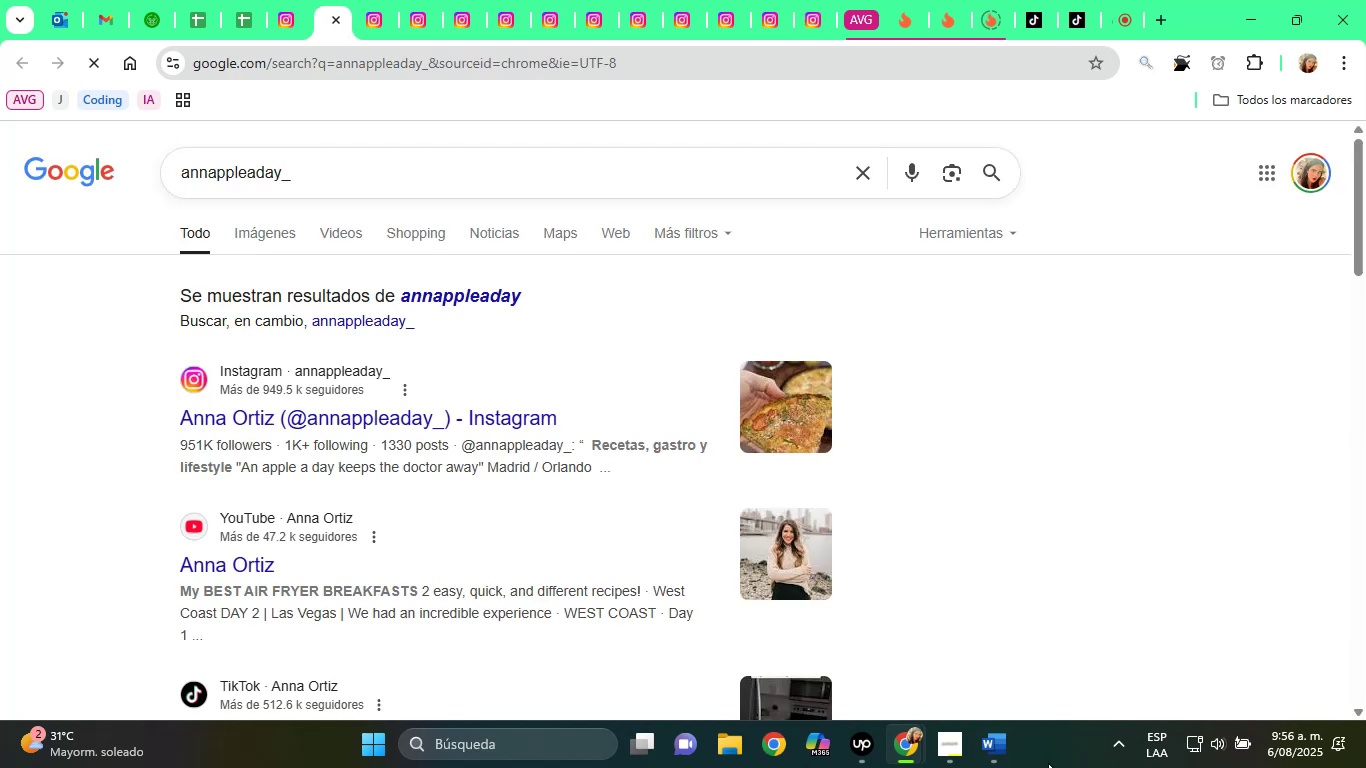 
scroll: coordinate [524, 465], scroll_direction: down, amount: 3.0
 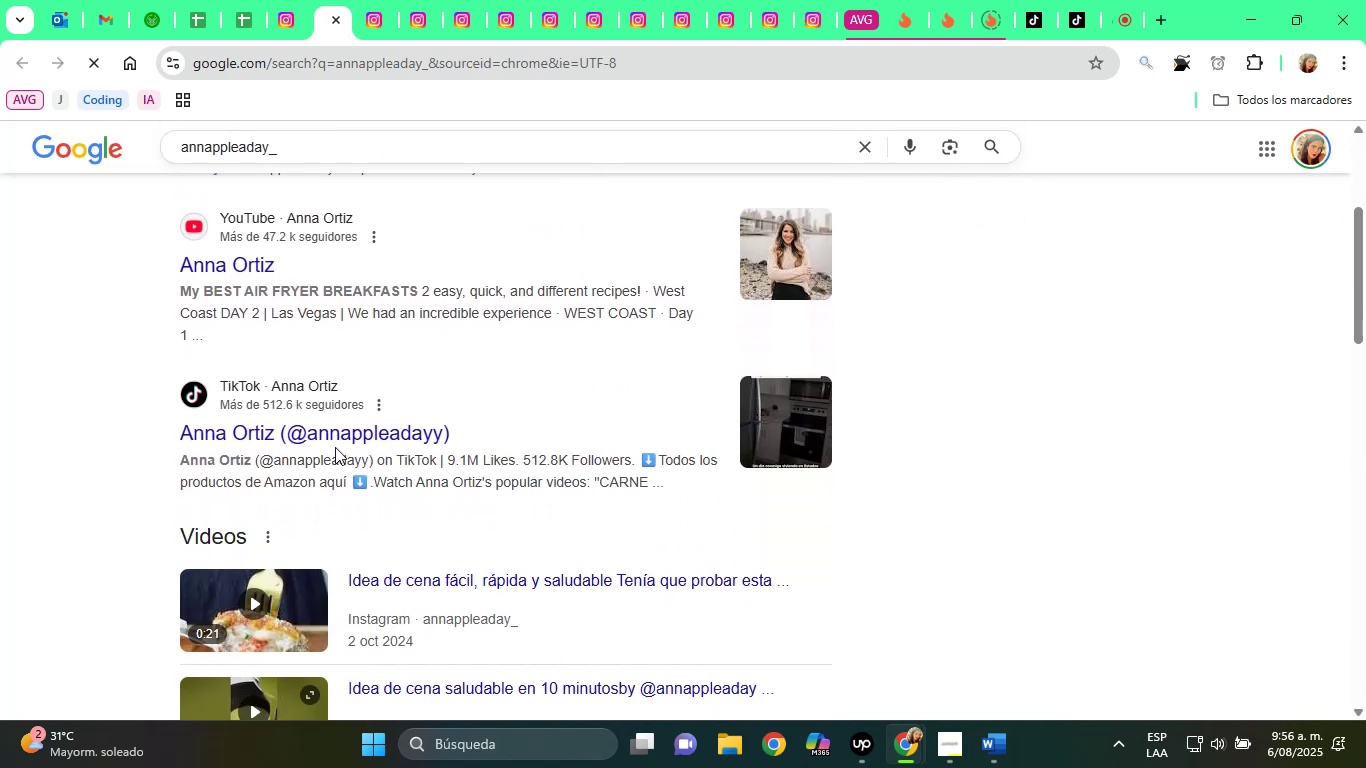 
left_click([332, 432])
 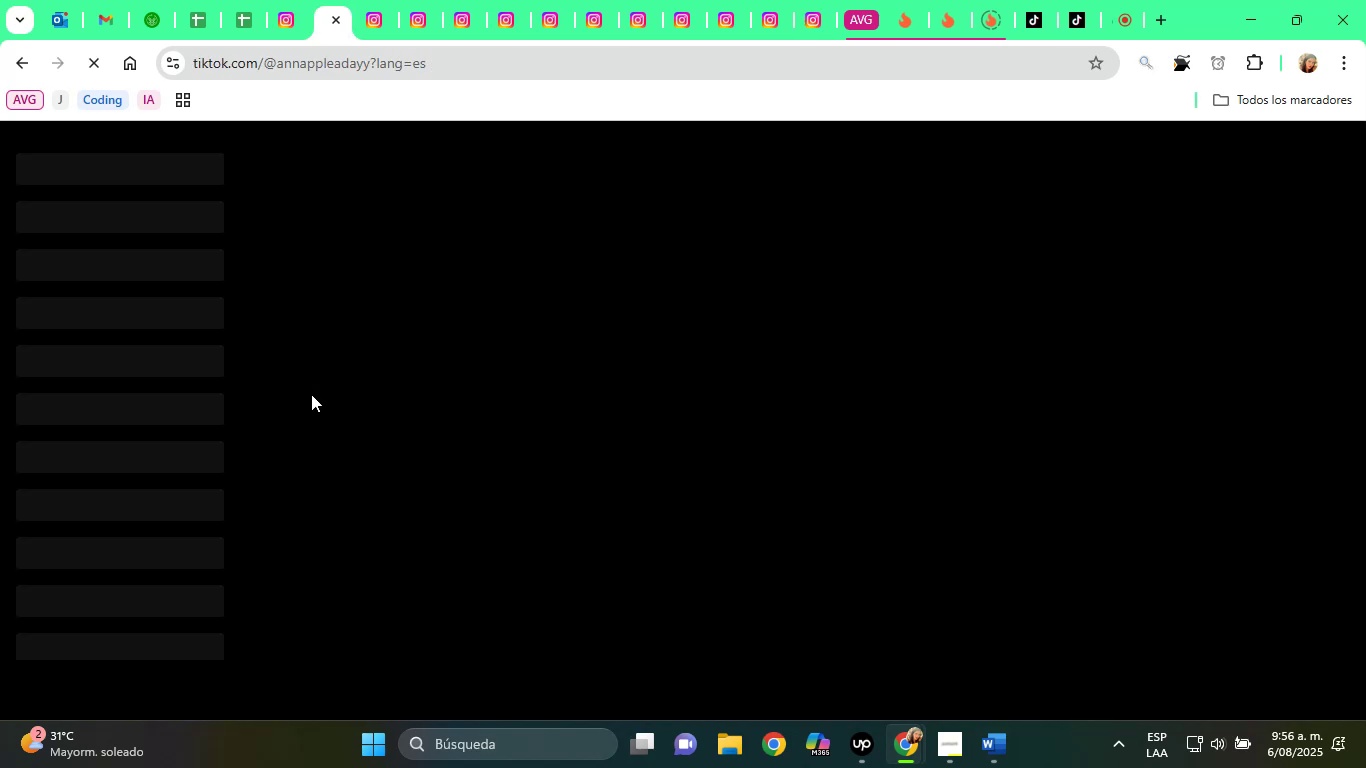 
wait(8.47)
 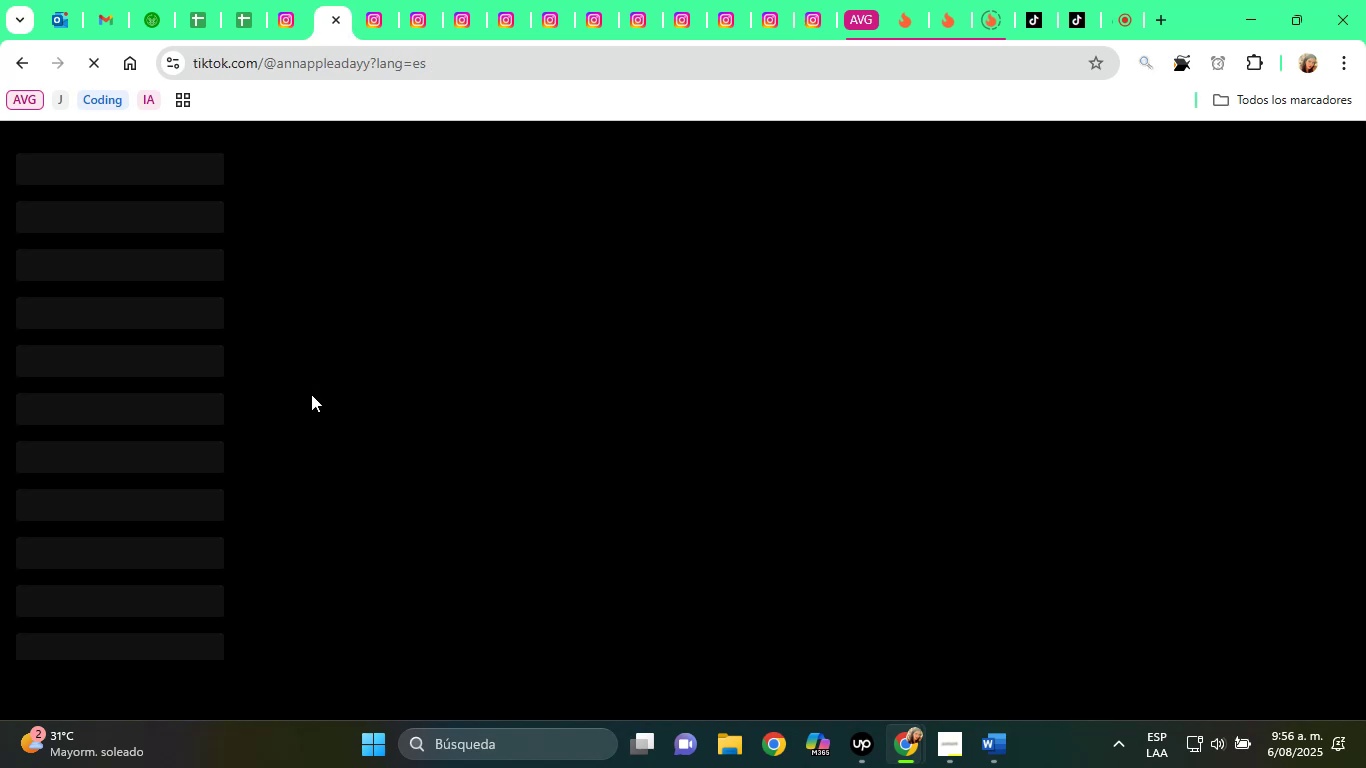 
scroll: coordinate [1157, 503], scroll_direction: down, amount: 3.0
 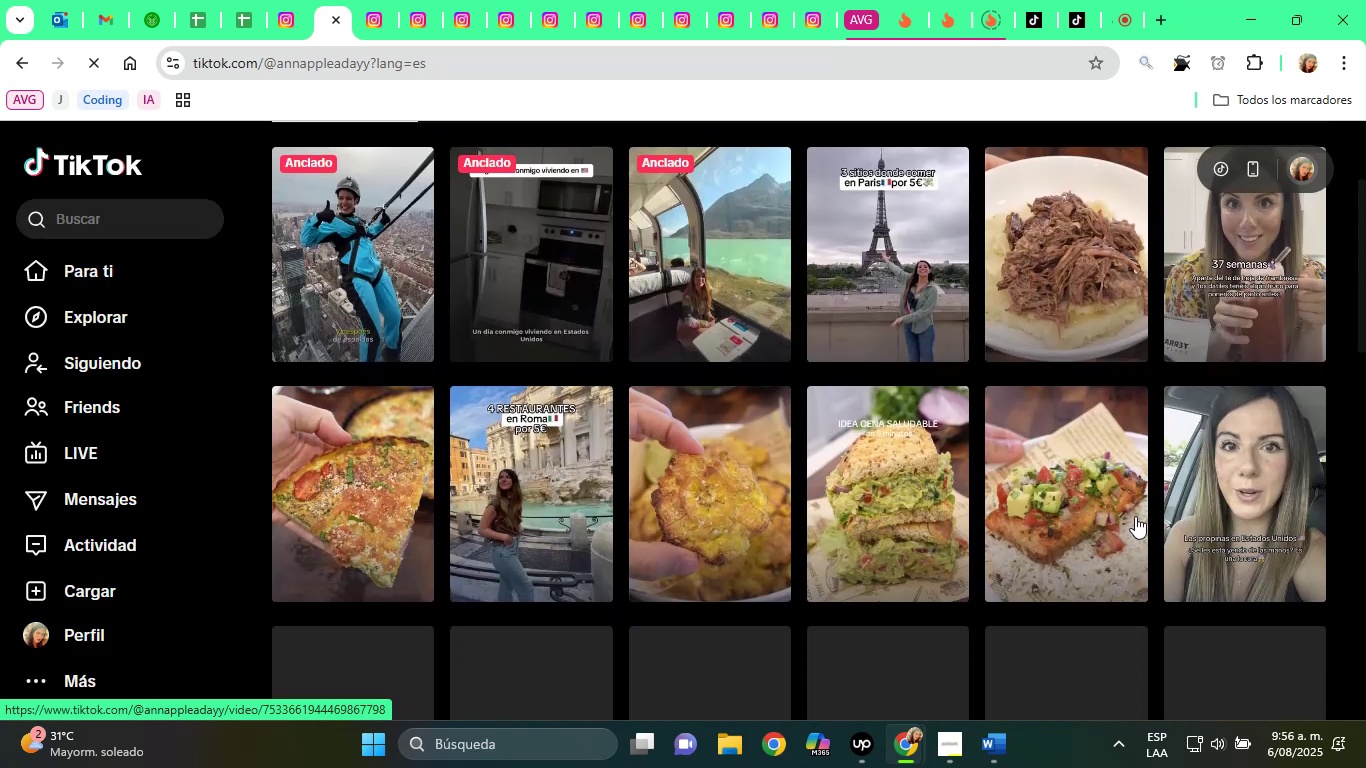 
scroll: coordinate [1095, 545], scroll_direction: up, amount: 4.0
 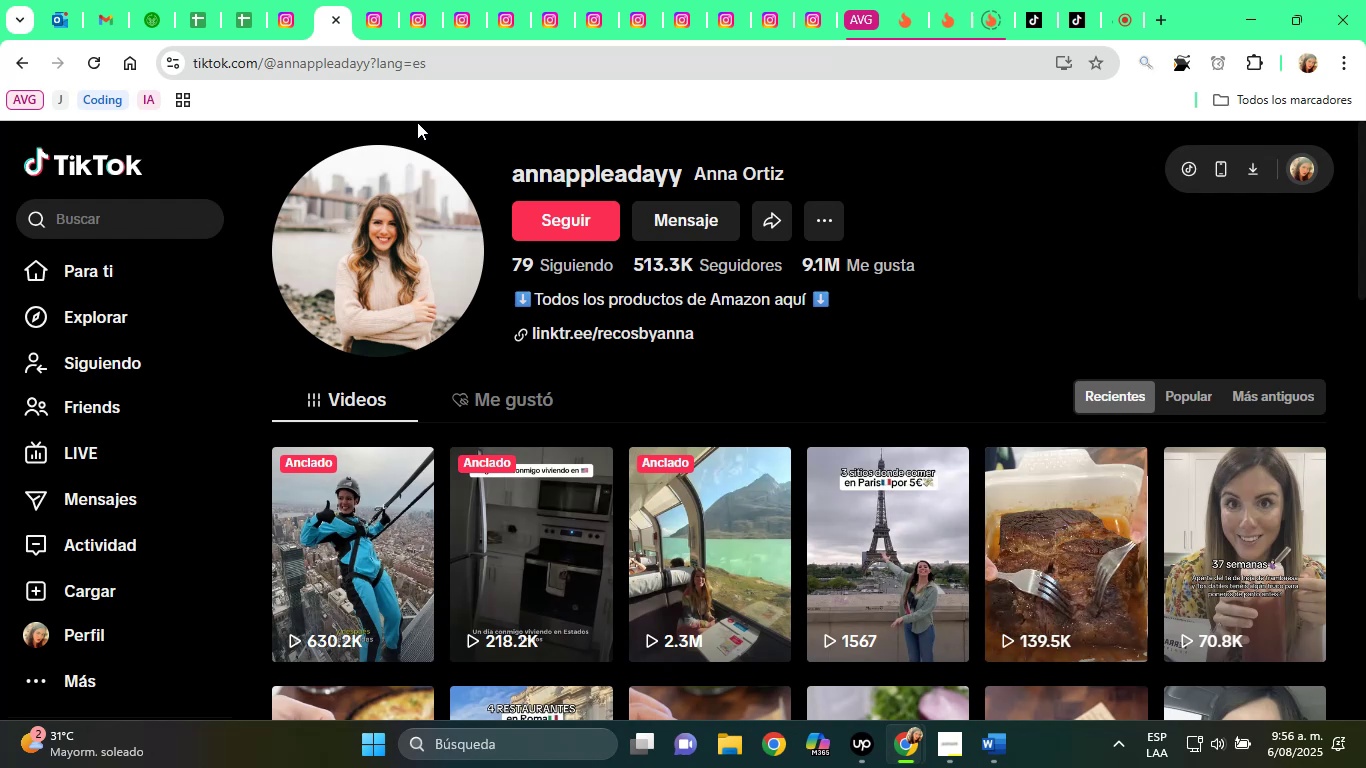 
wait(31.92)
 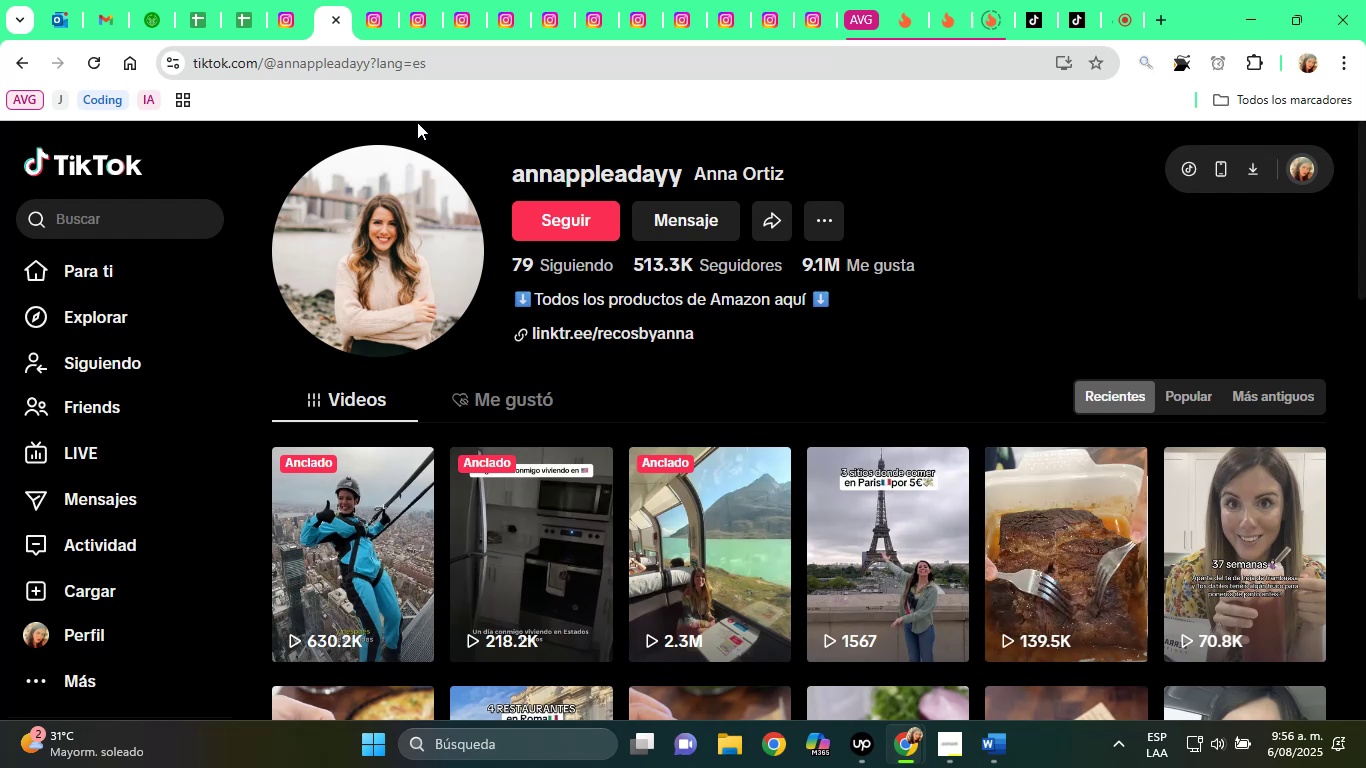 
scroll: coordinate [915, 313], scroll_direction: down, amount: 3.0
 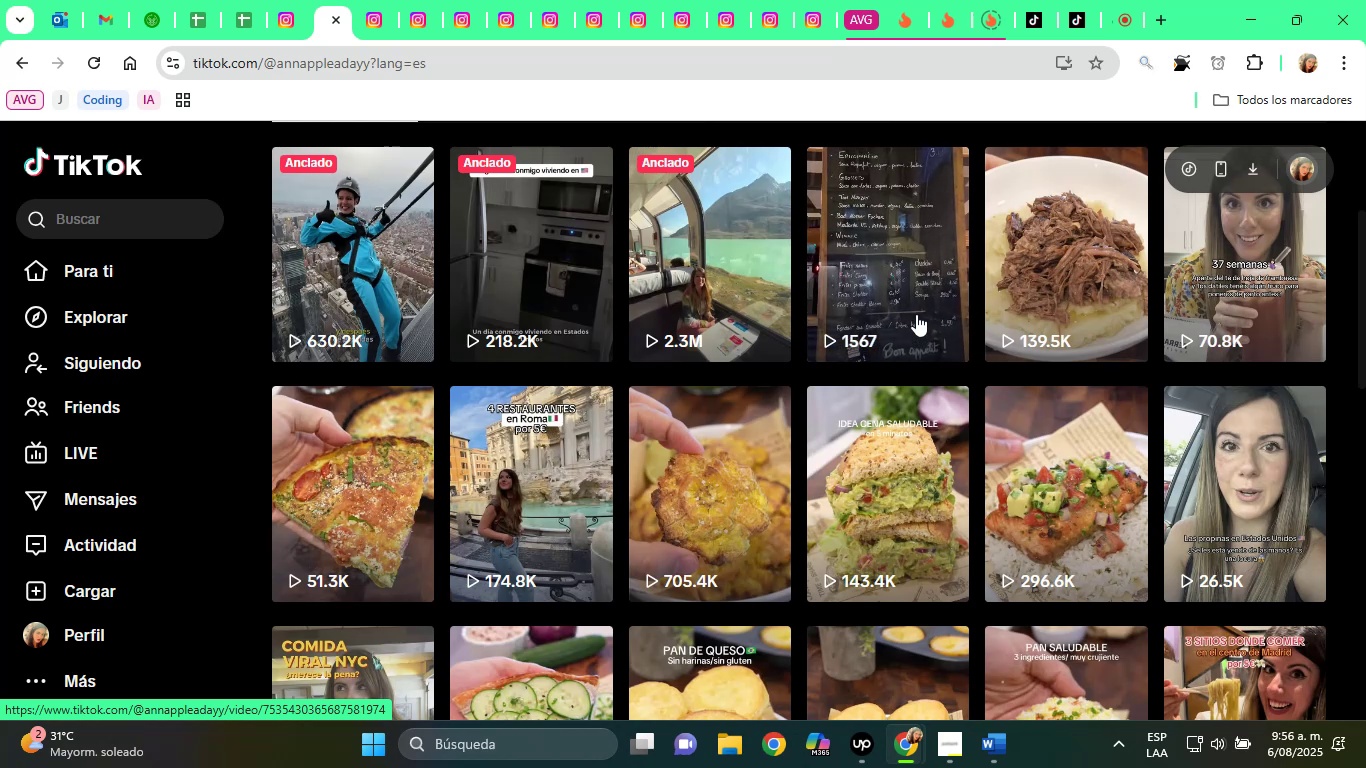 
wait(11.24)
 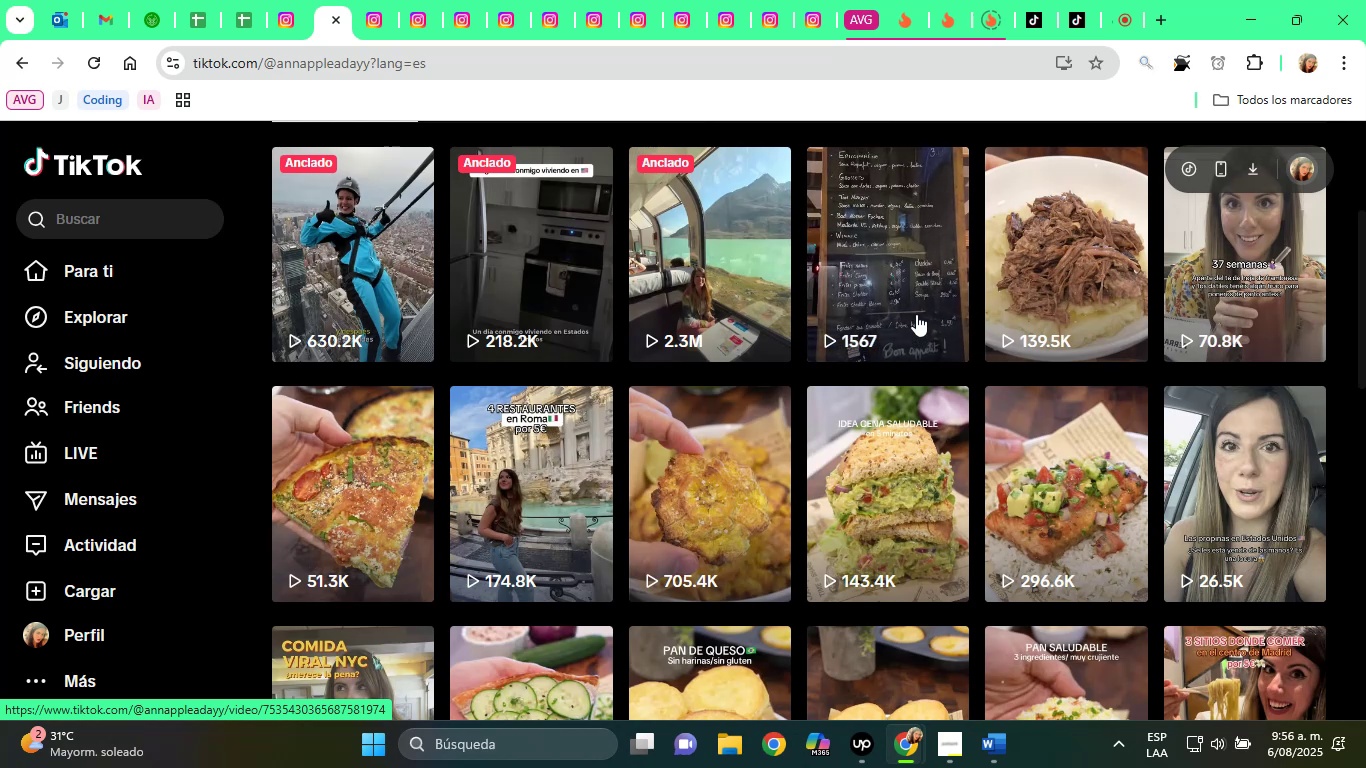 
mouse_move([882, 233])
 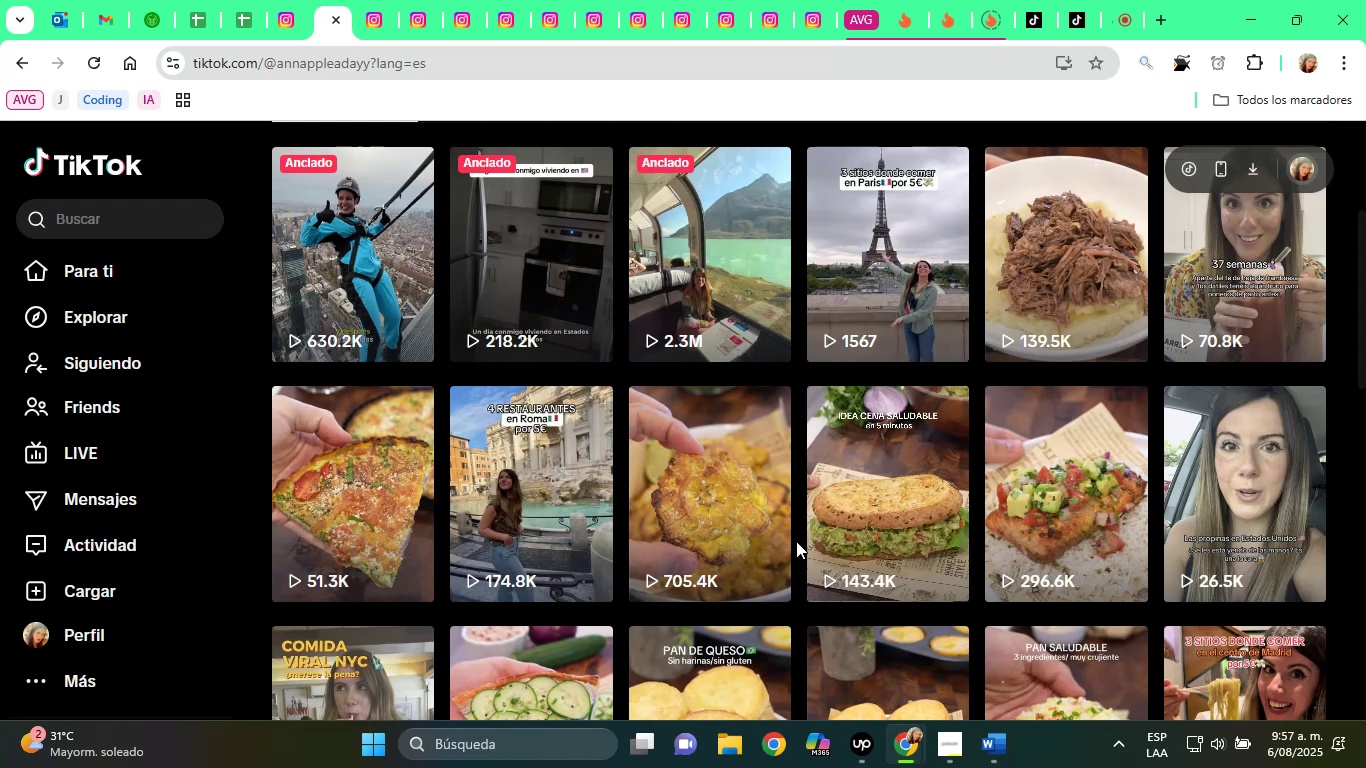 
wait(9.76)
 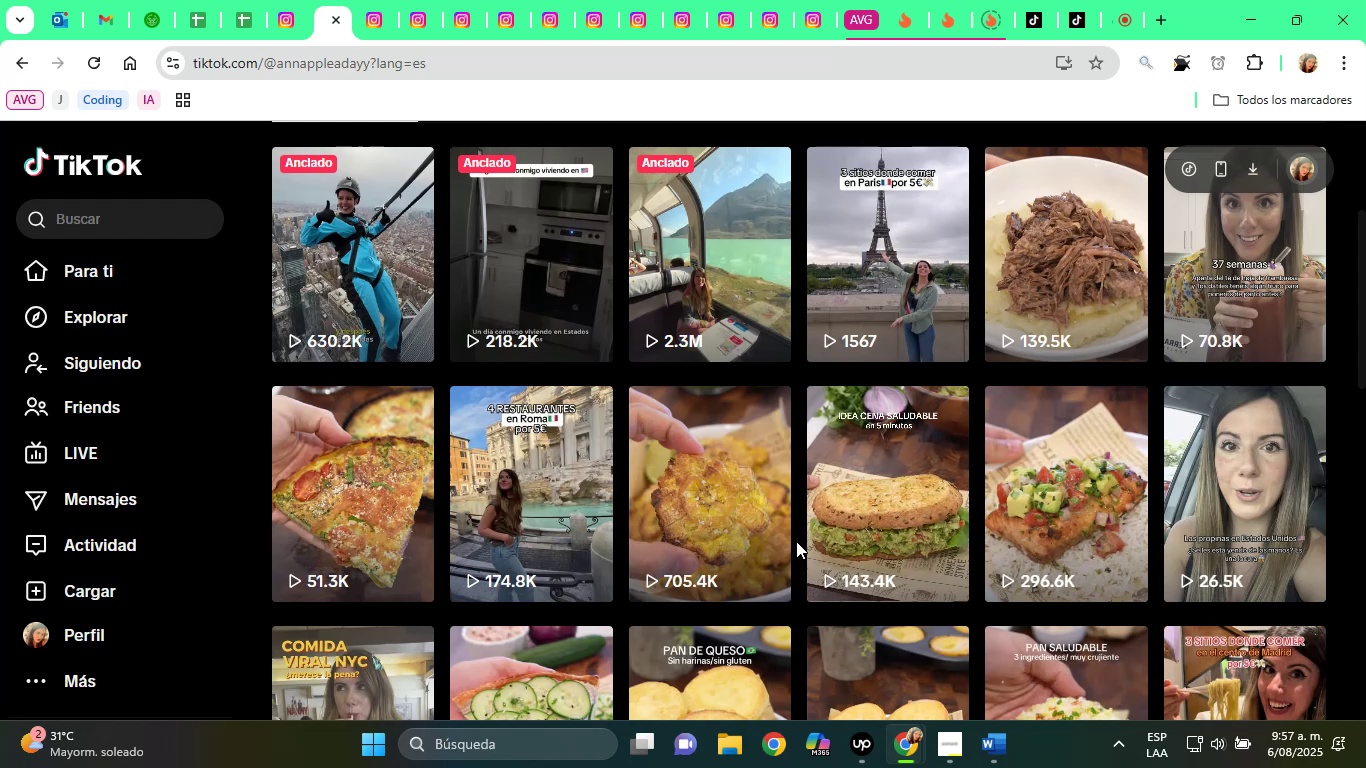 
scroll: coordinate [781, 461], scroll_direction: down, amount: 16.0
 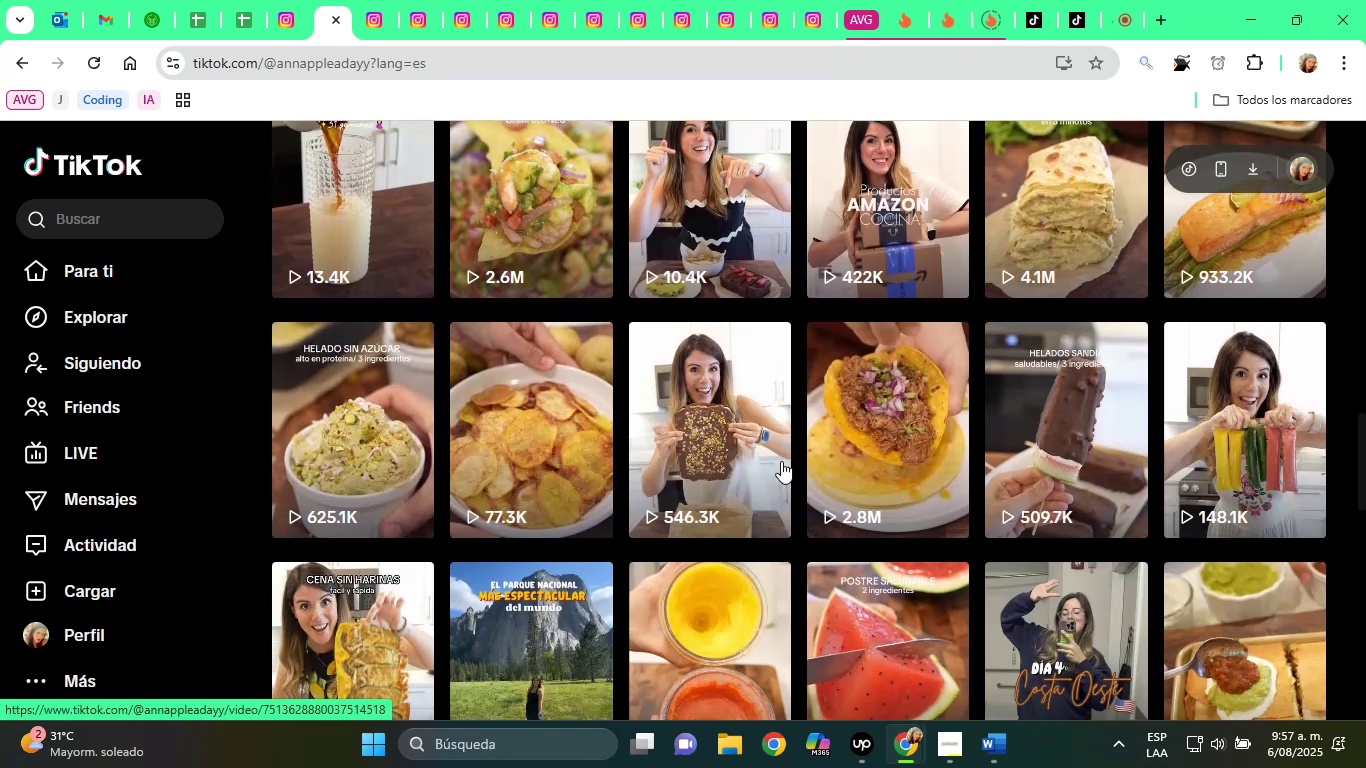 
scroll: coordinate [963, 349], scroll_direction: up, amount: 27.0
 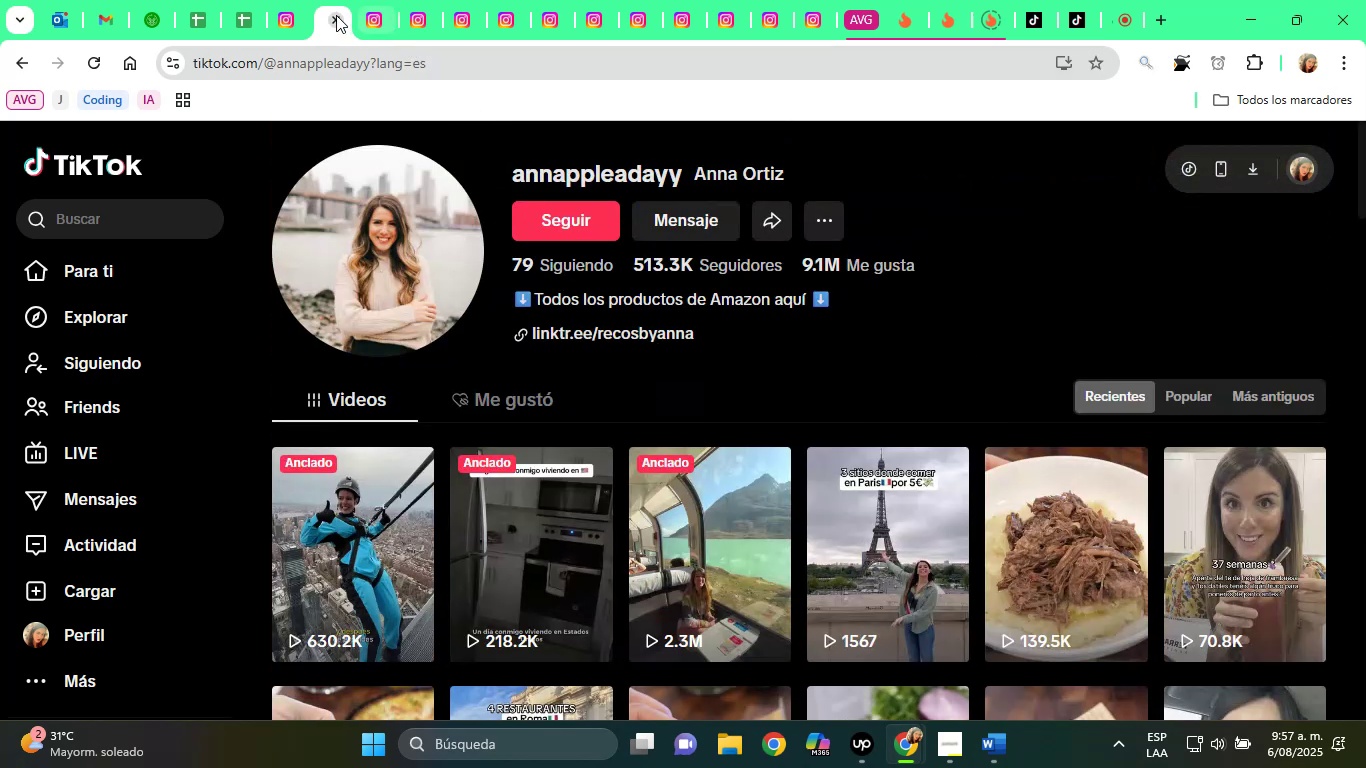 
left_click([301, 4])
 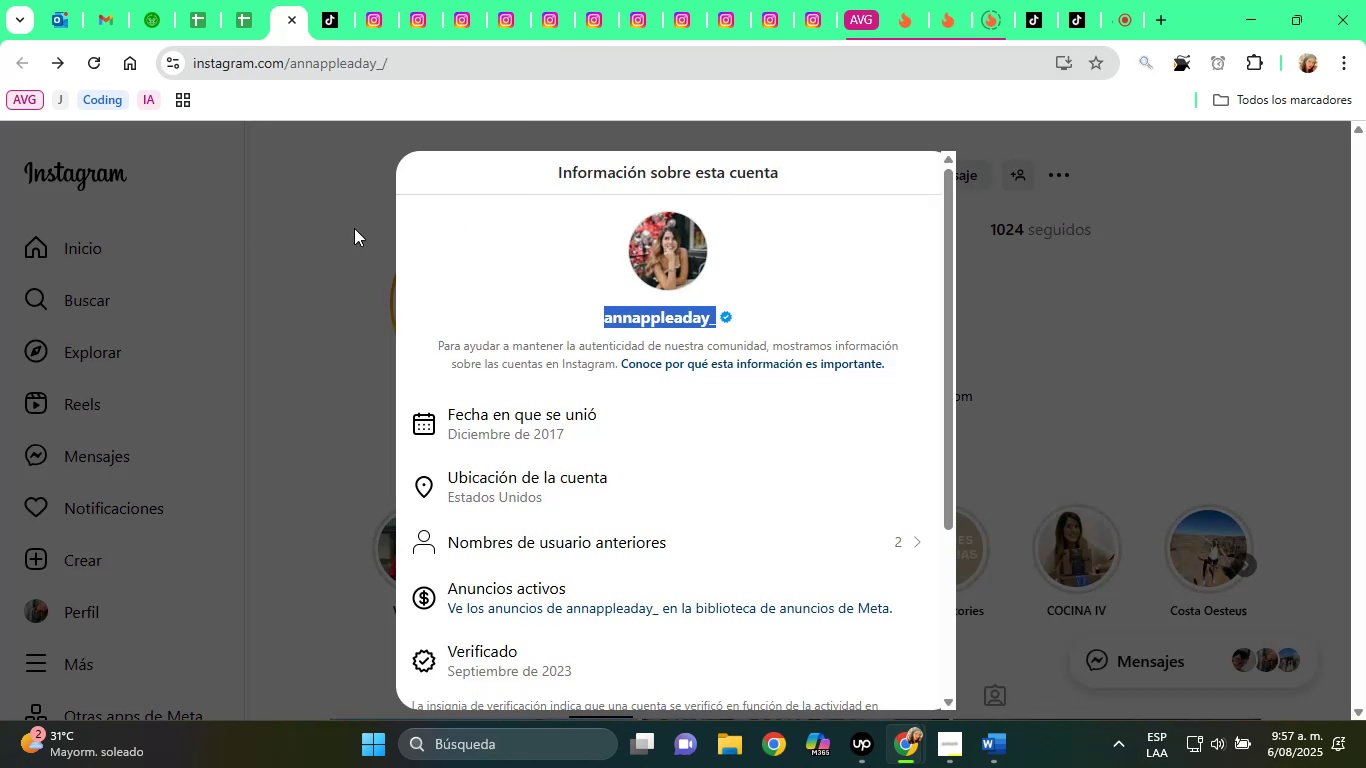 
left_click([304, 245])
 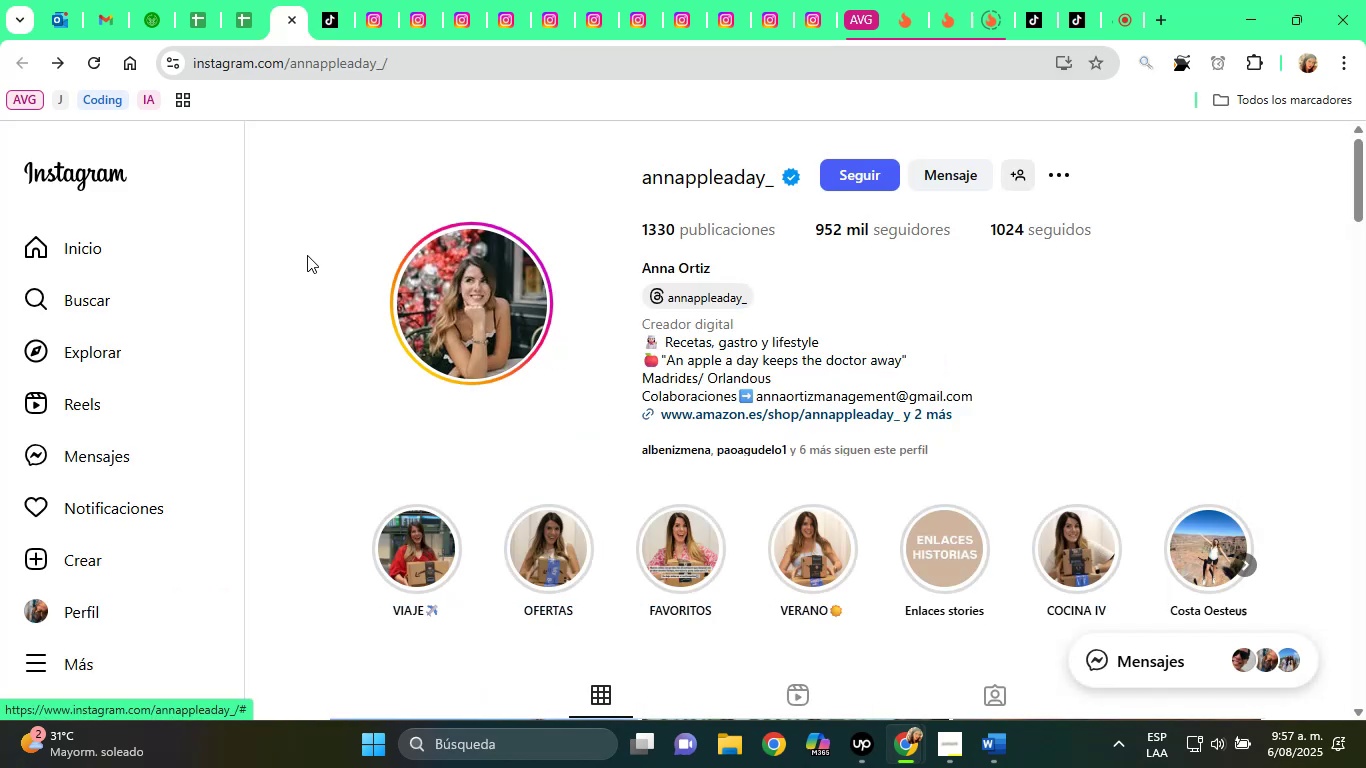 
scroll: coordinate [486, 387], scroll_direction: down, amount: 13.0
 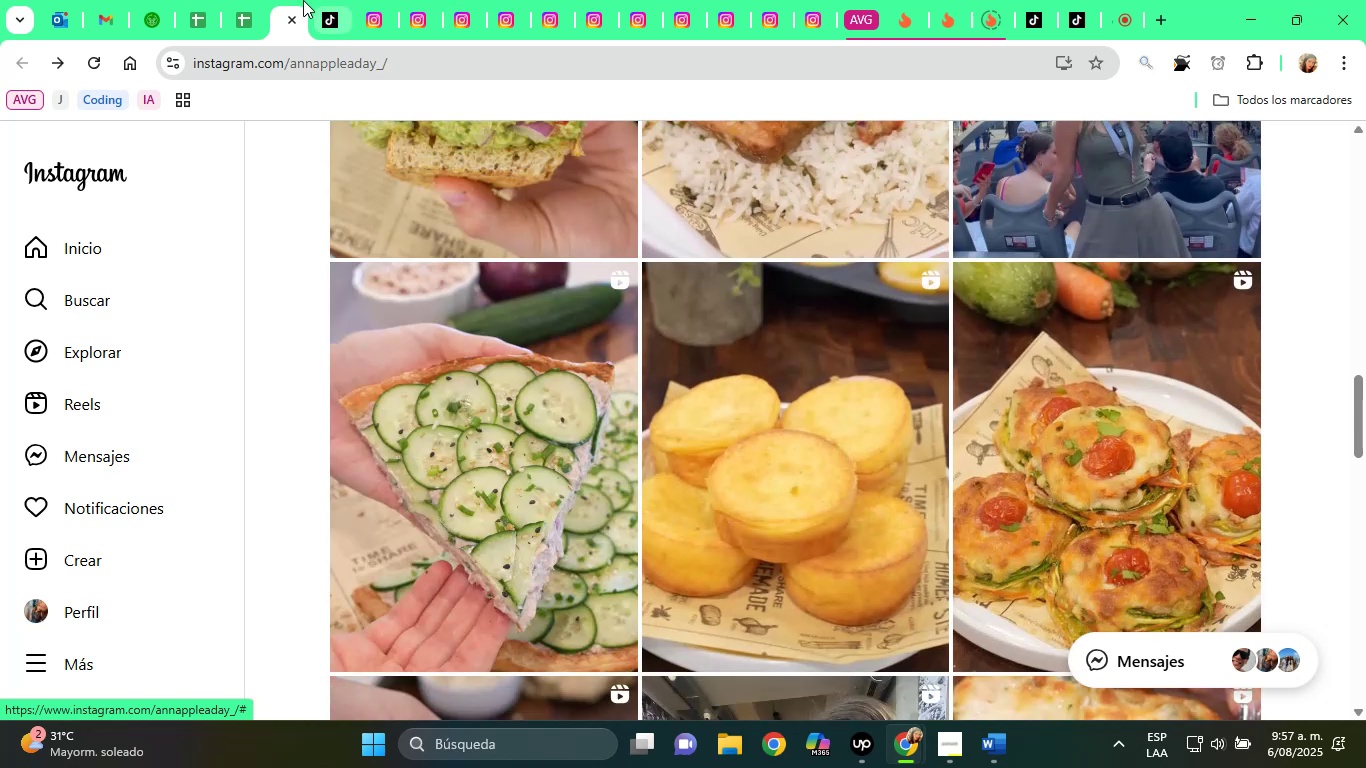 
left_click([246, 0])
 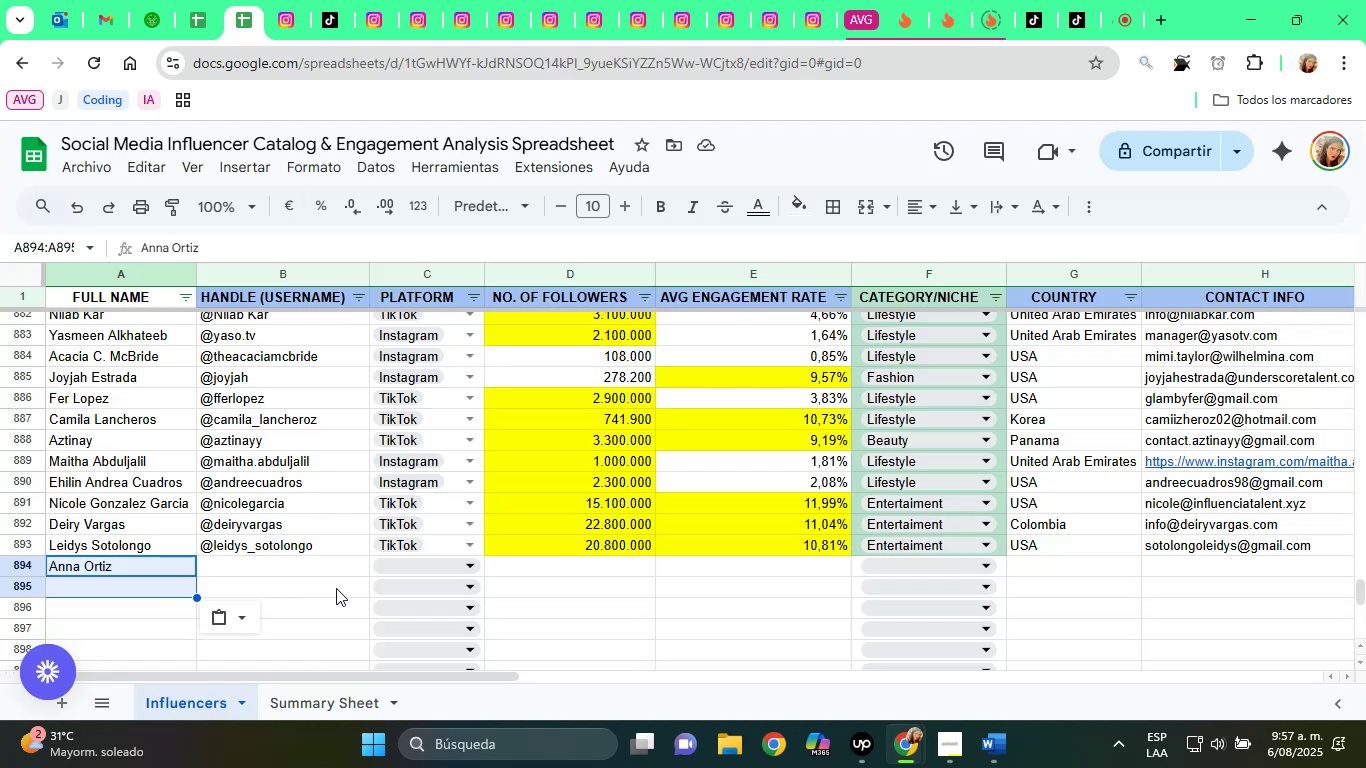 
left_click([417, 569])
 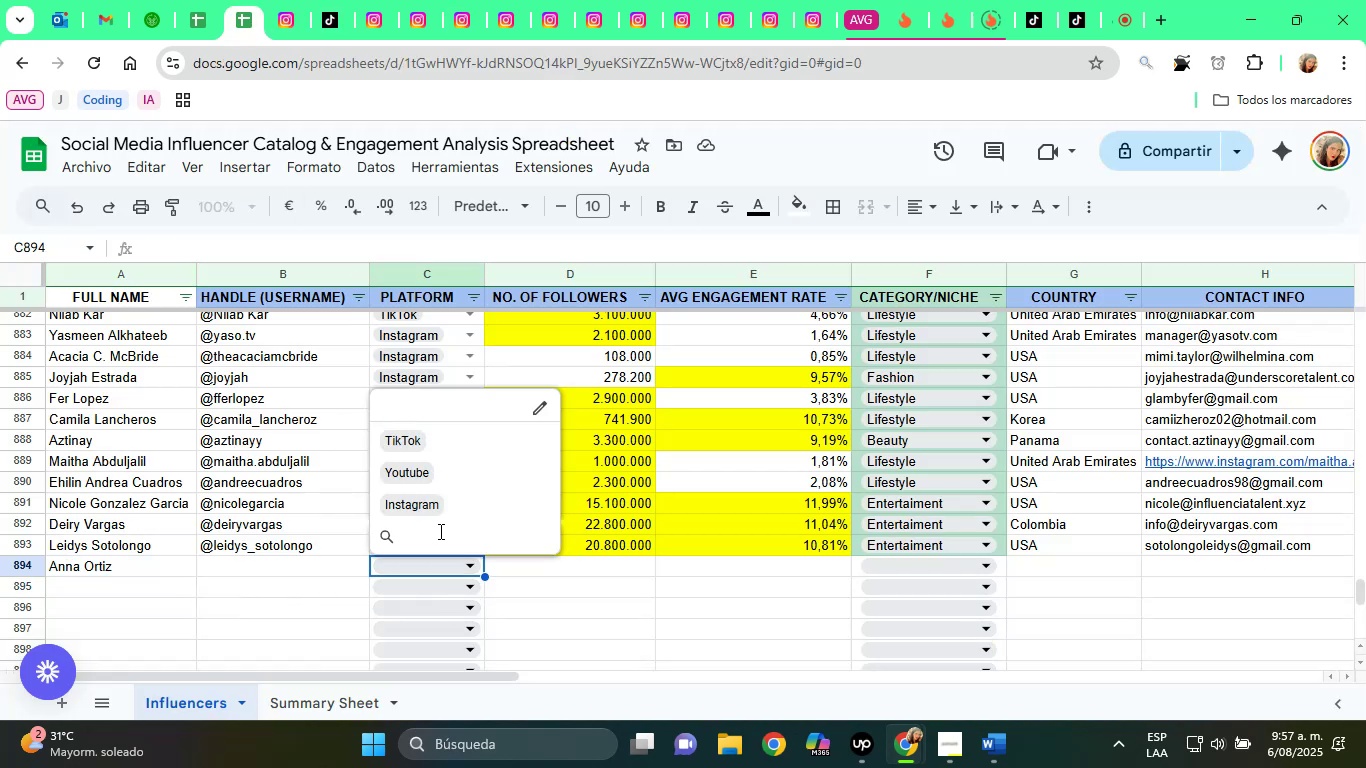 
left_click([415, 505])
 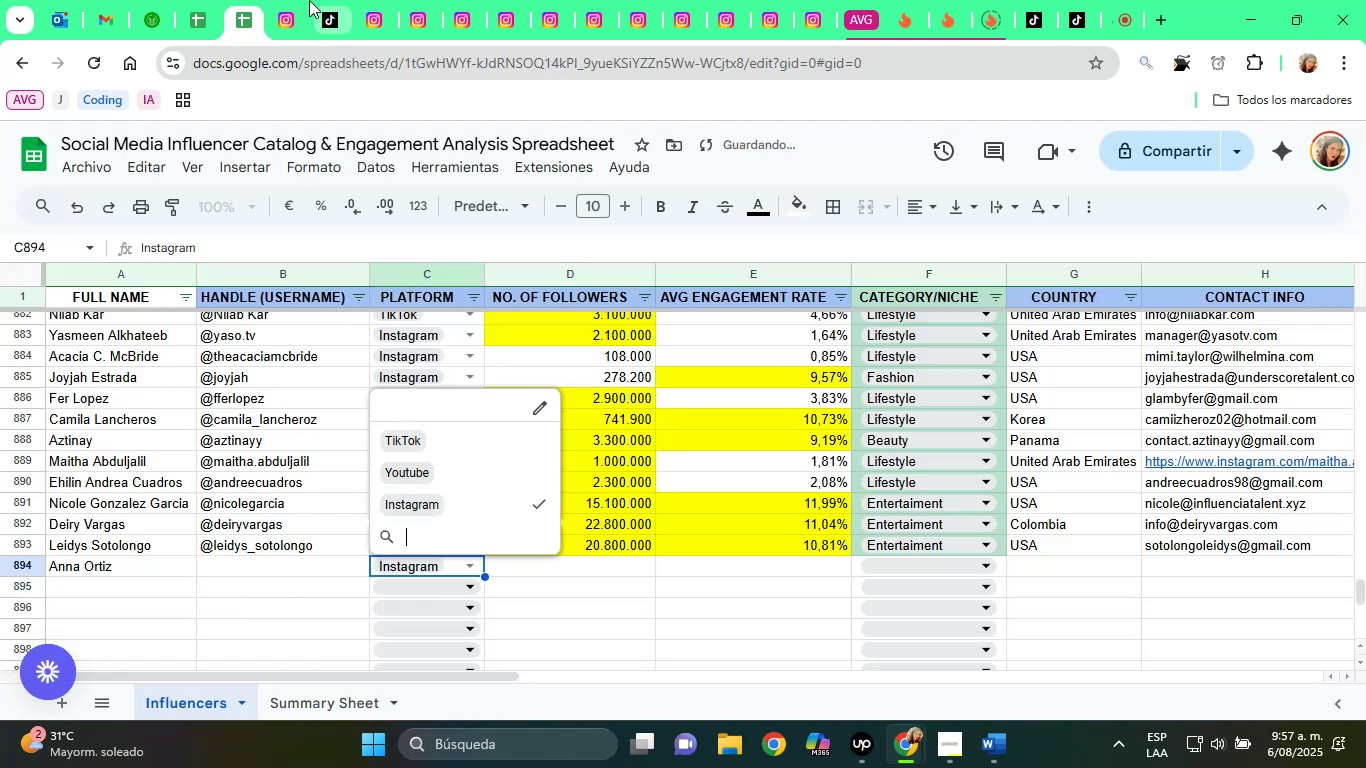 
left_click([269, 0])
 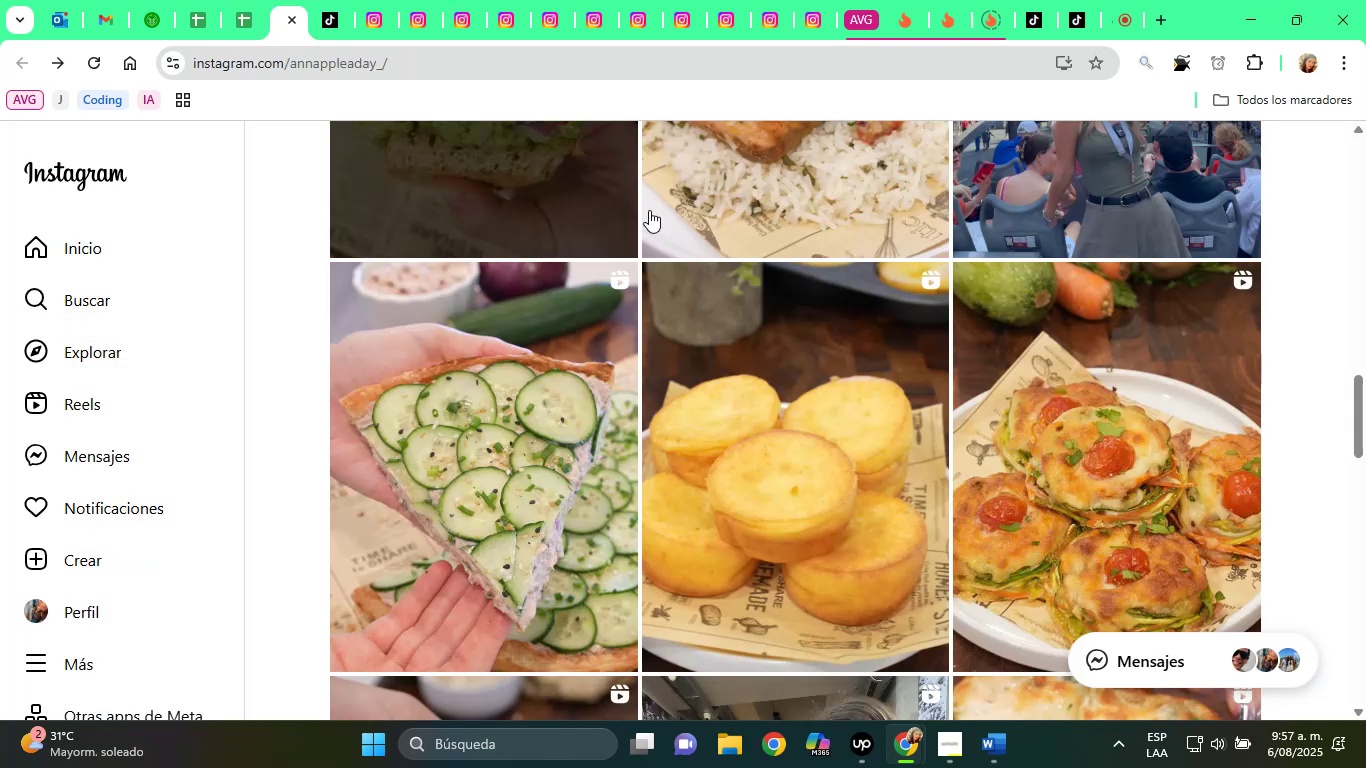 
scroll: coordinate [700, 234], scroll_direction: up, amount: 22.0
 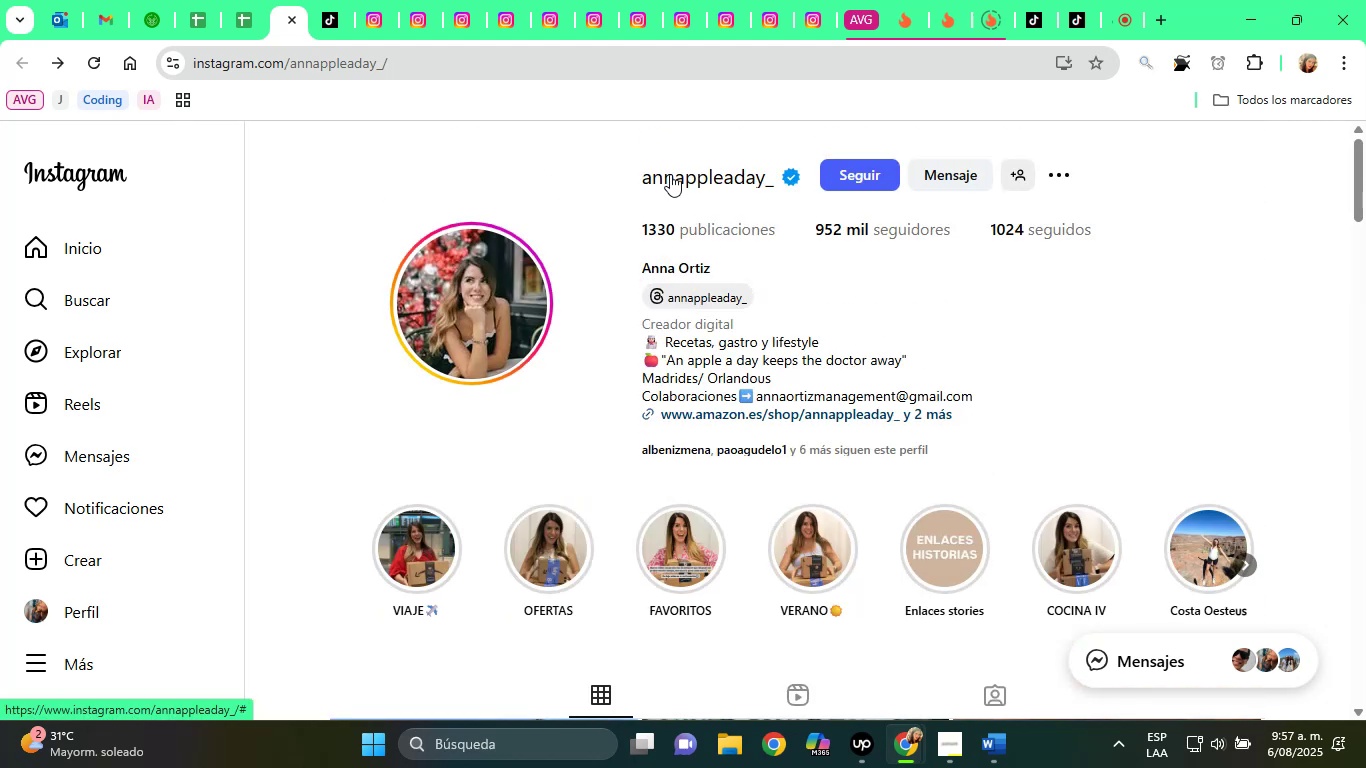 
left_click([677, 176])
 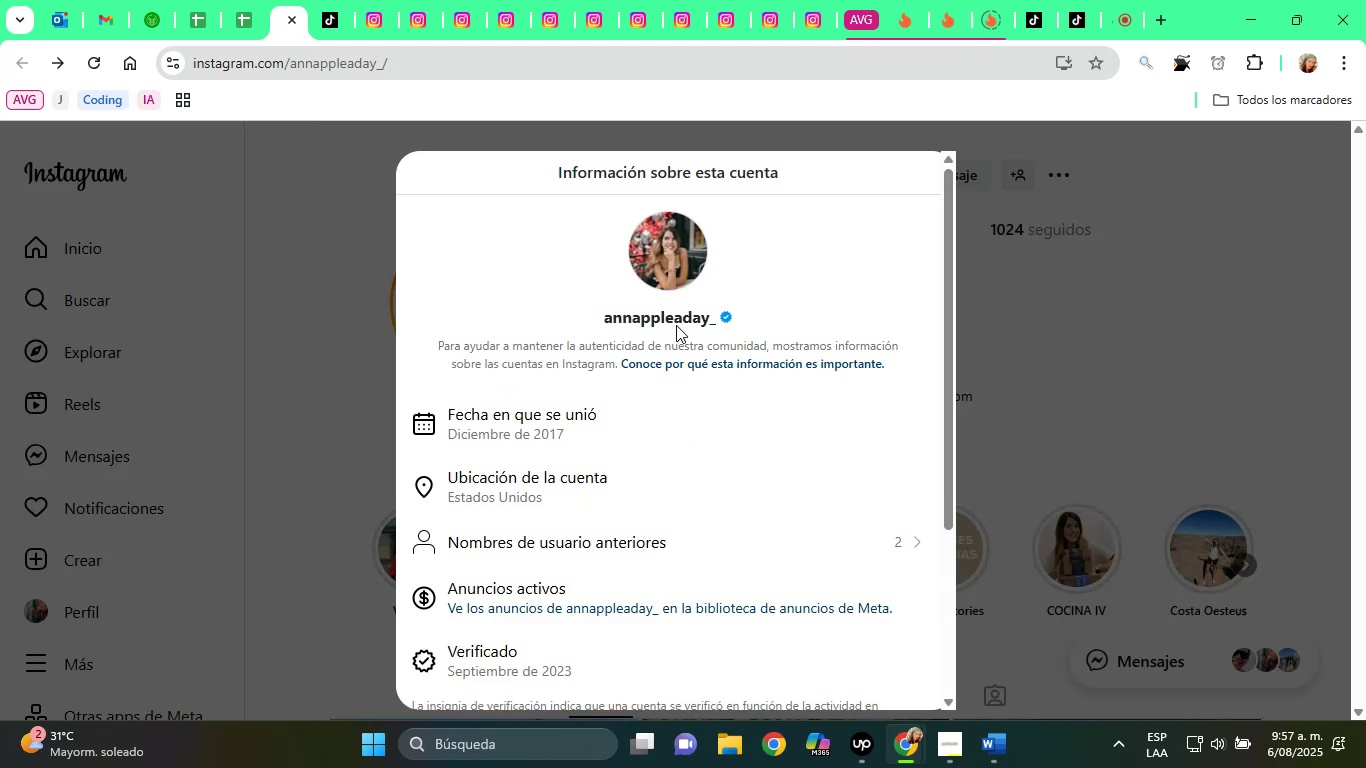 
double_click([672, 321])
 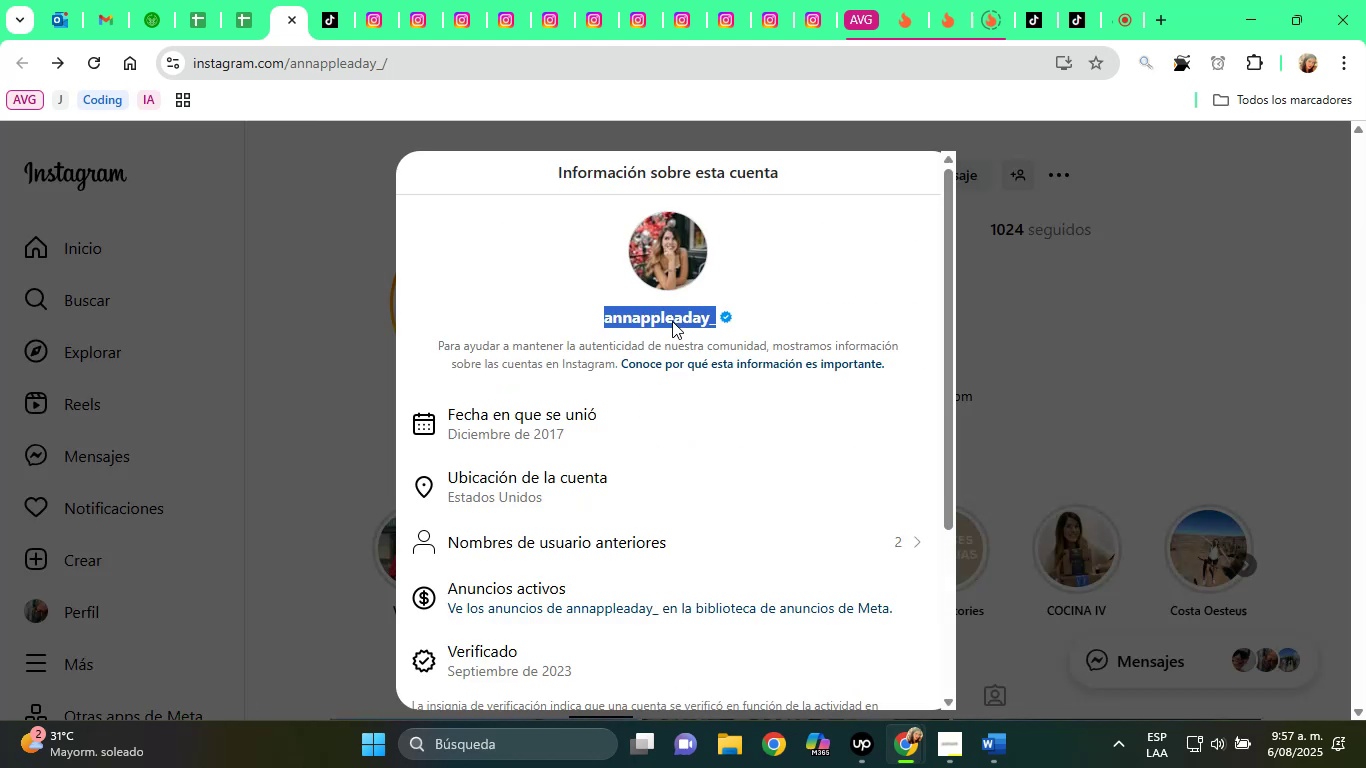 
triple_click([672, 321])
 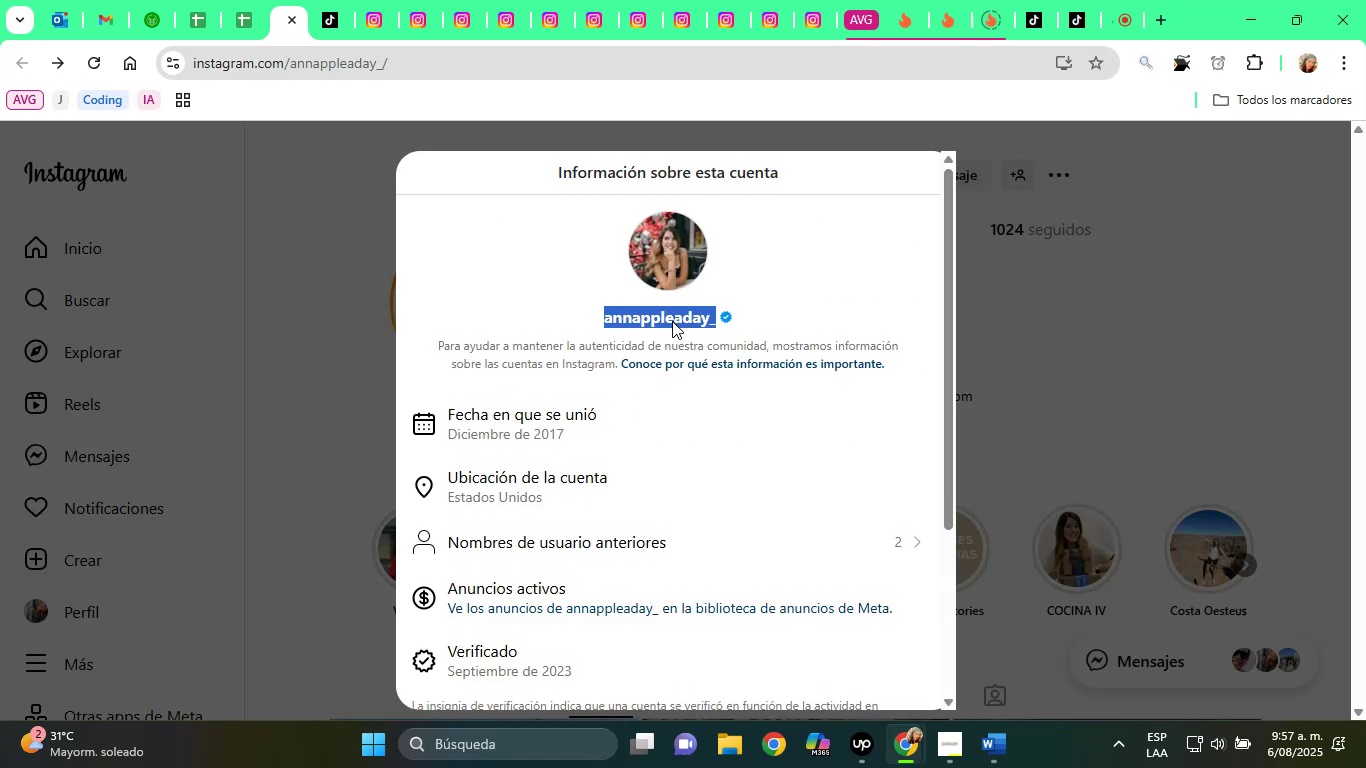 
right_click([672, 321])
 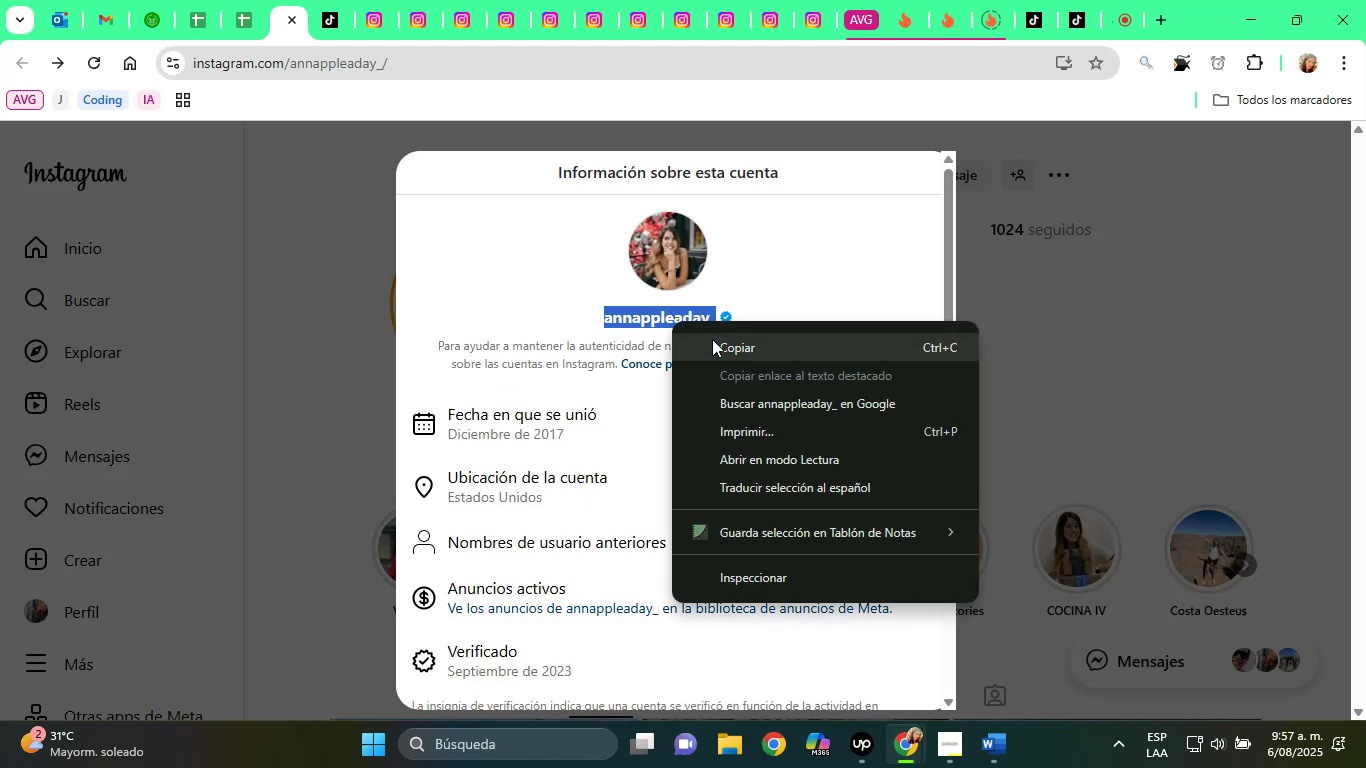 
left_click([719, 342])
 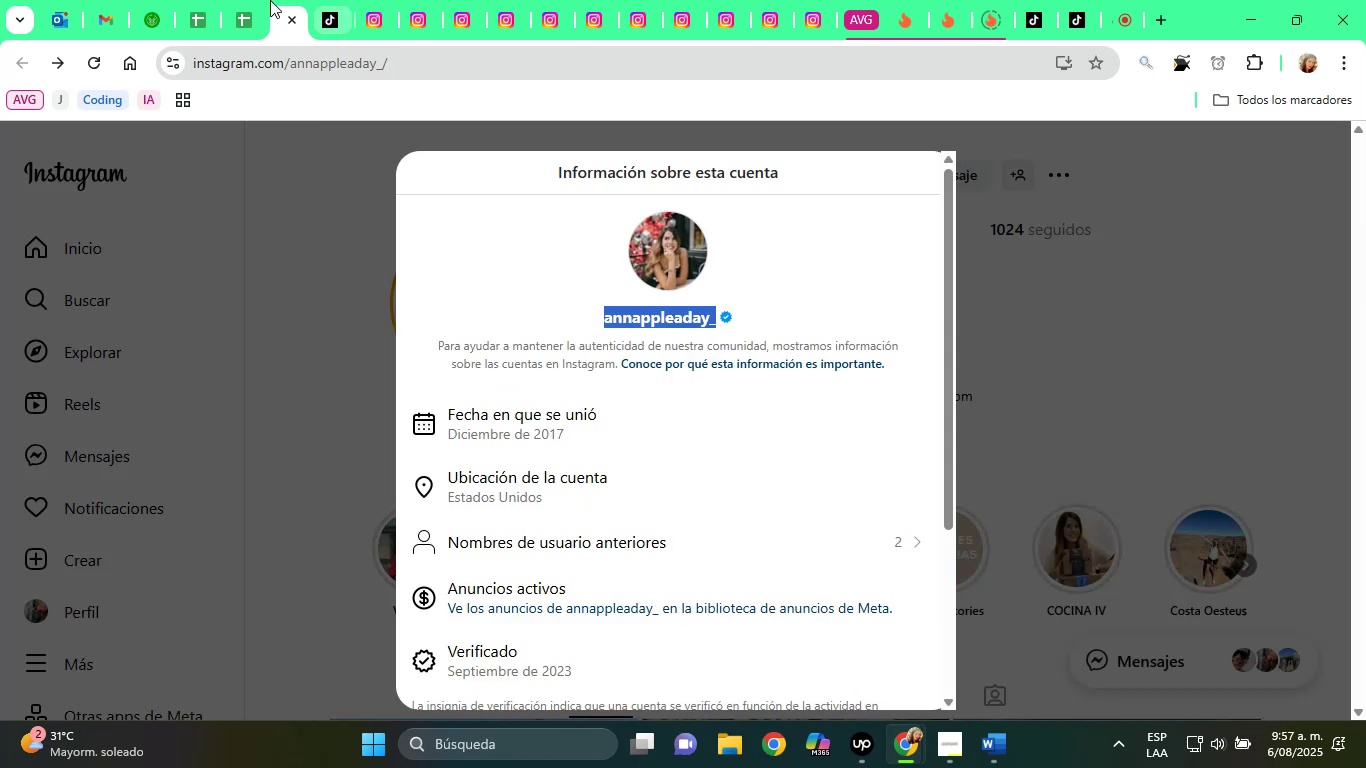 
left_click([242, 0])
 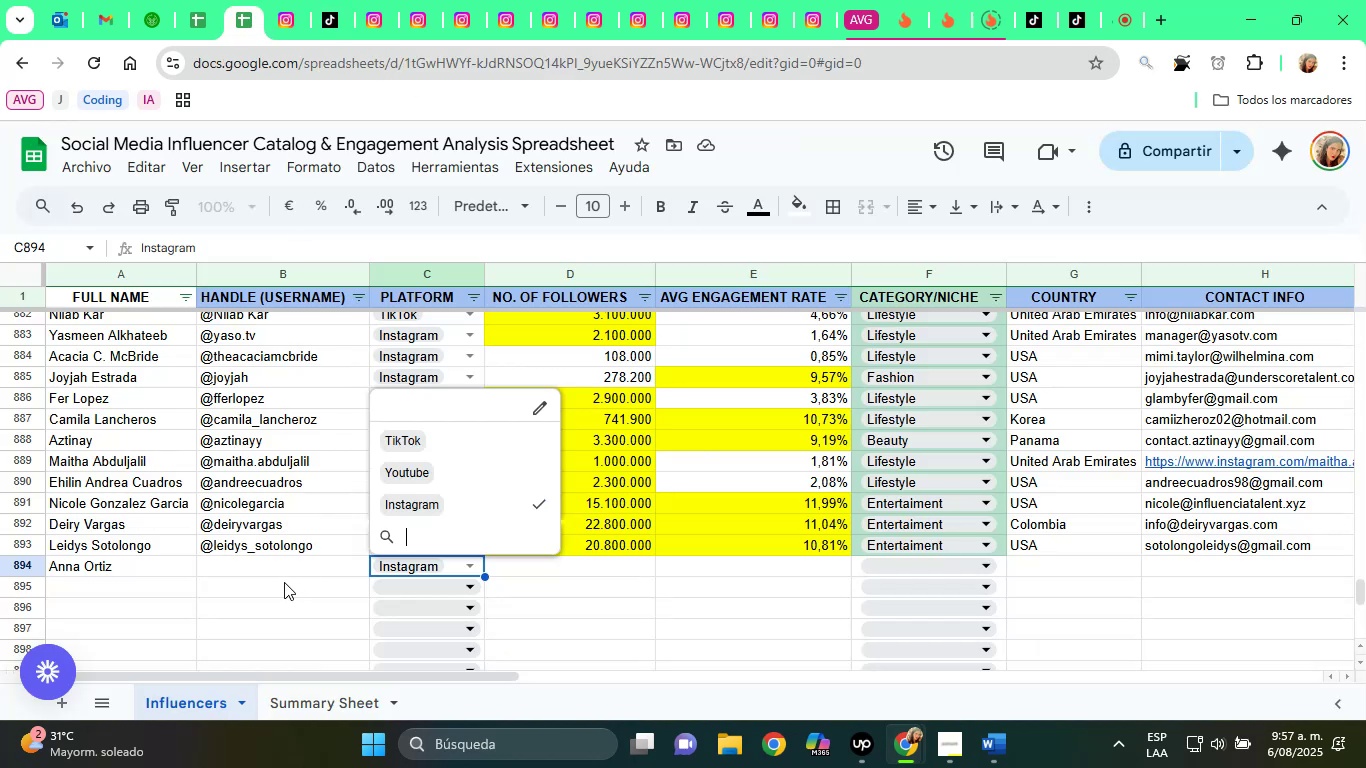 
left_click([258, 566])
 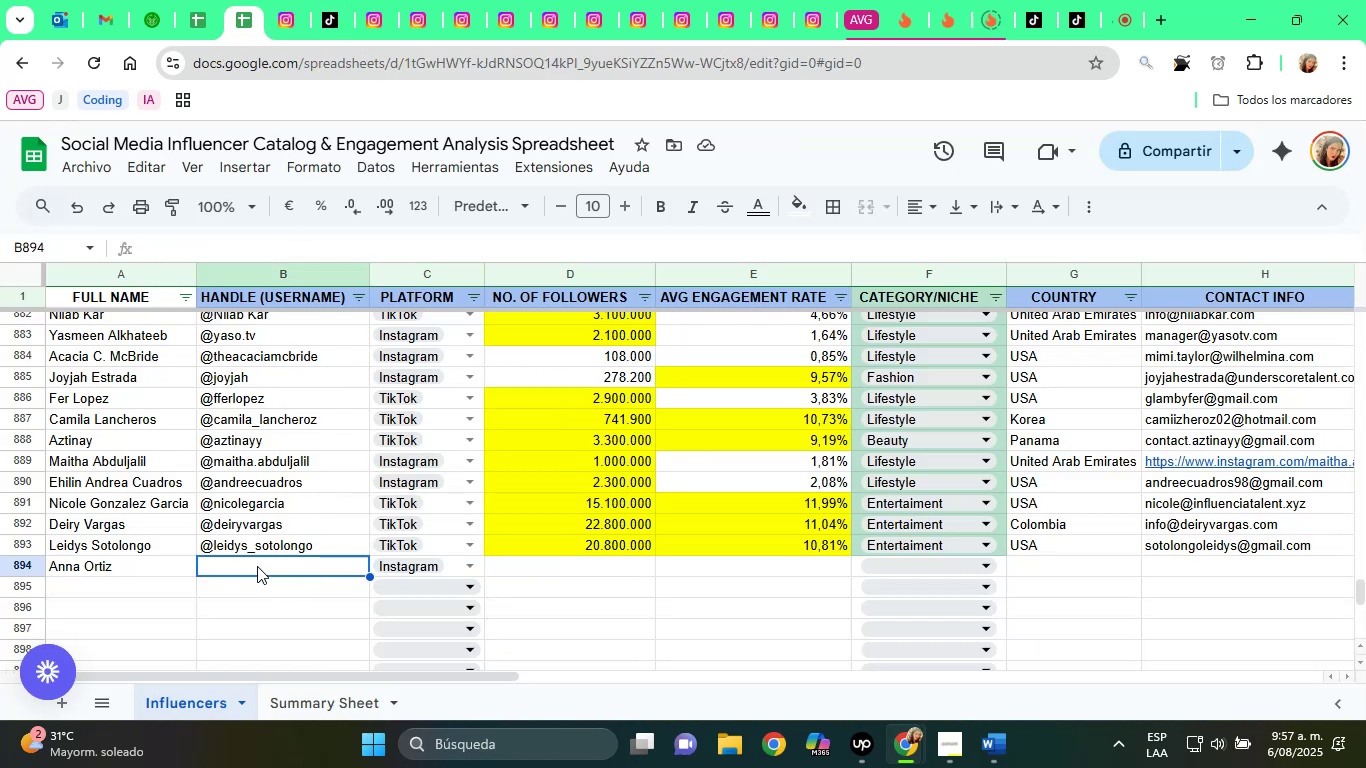 
key(Alt+Control+Q)
 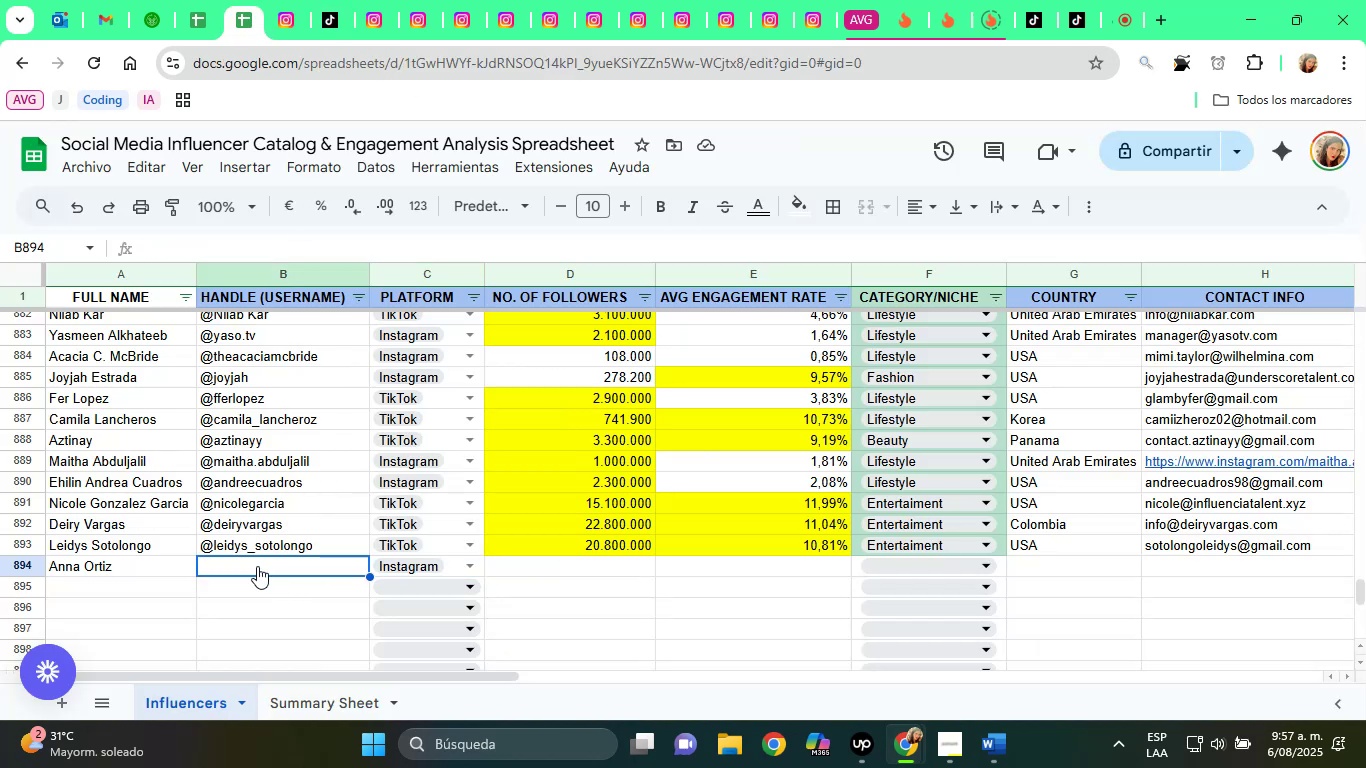 
key(Control+V)
 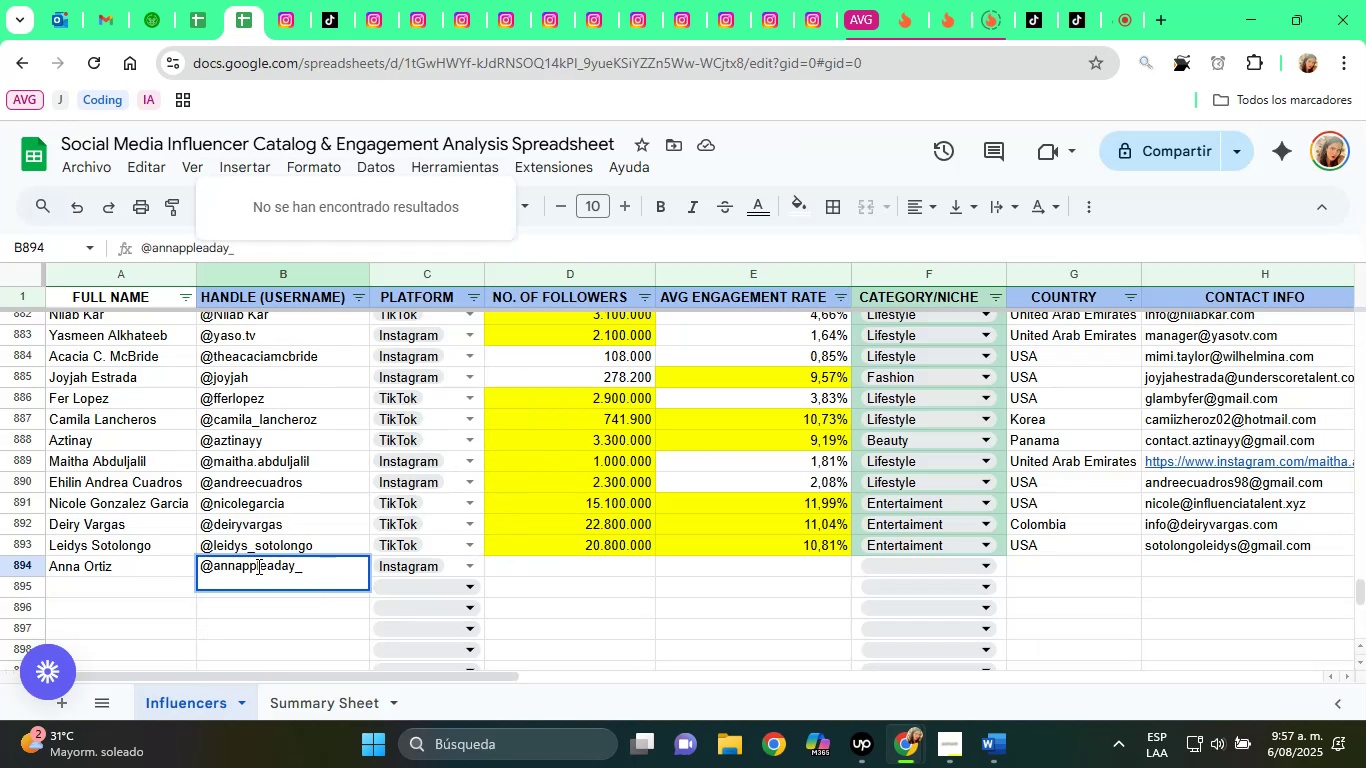 
key(Backspace)
 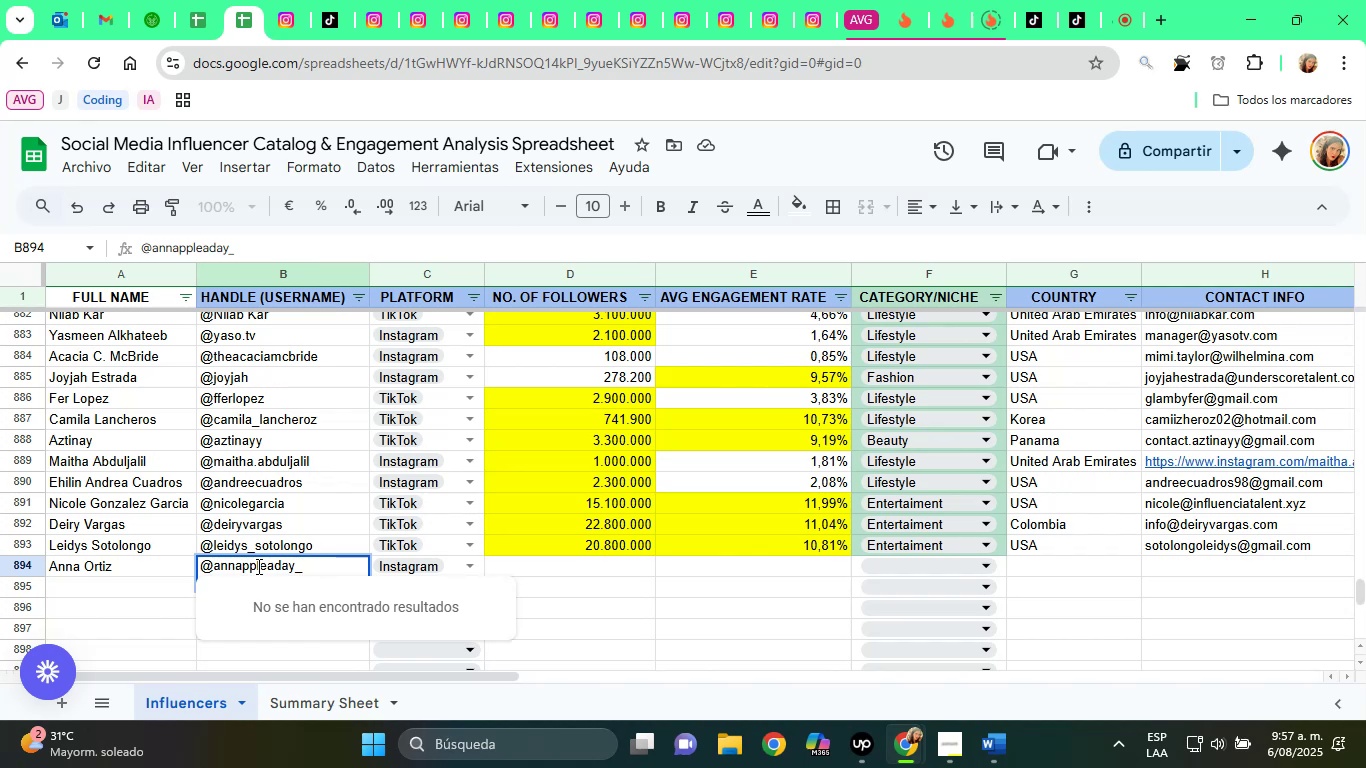 
key(Tab)
 